 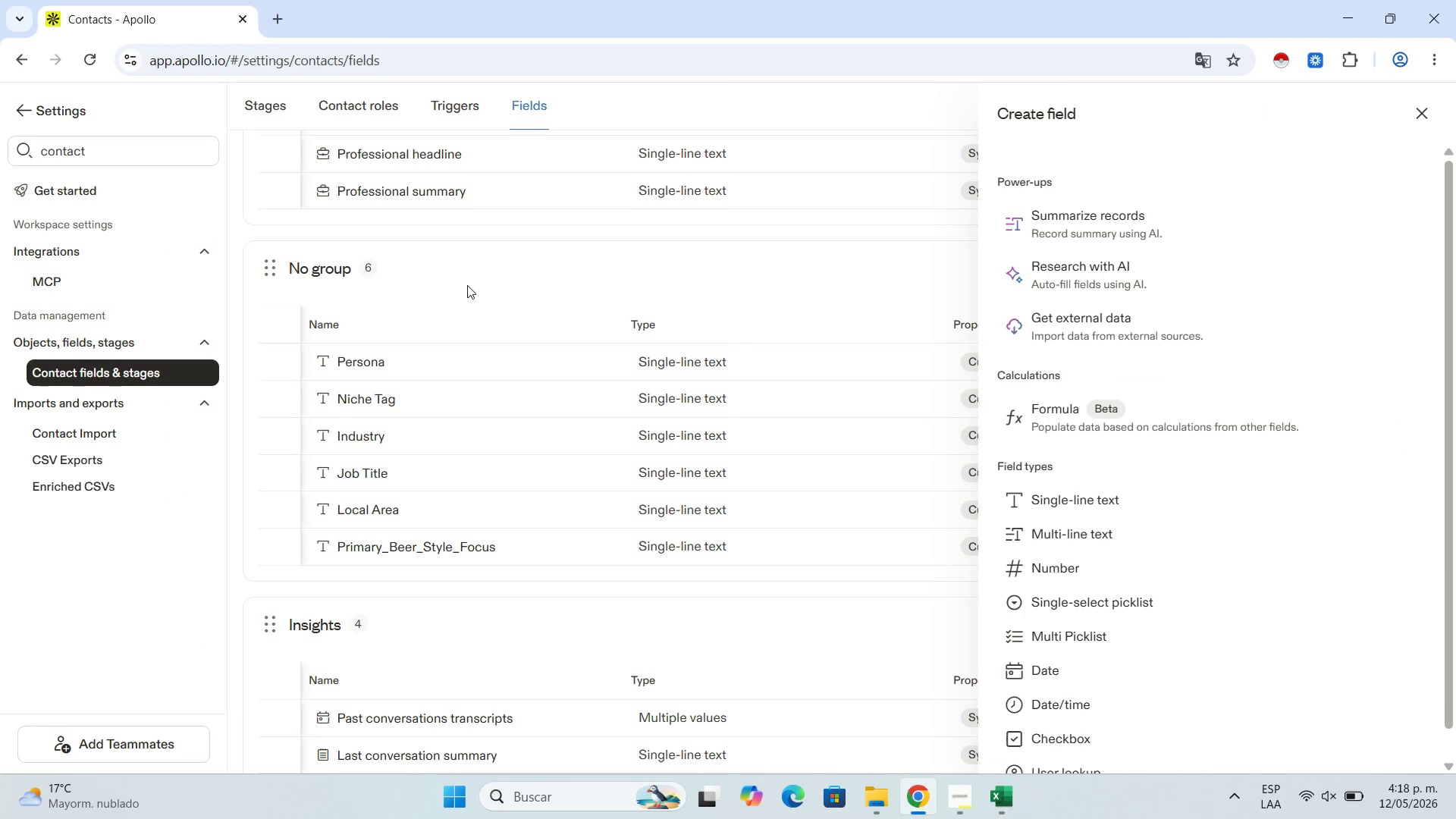 
left_click([1120, 506])
 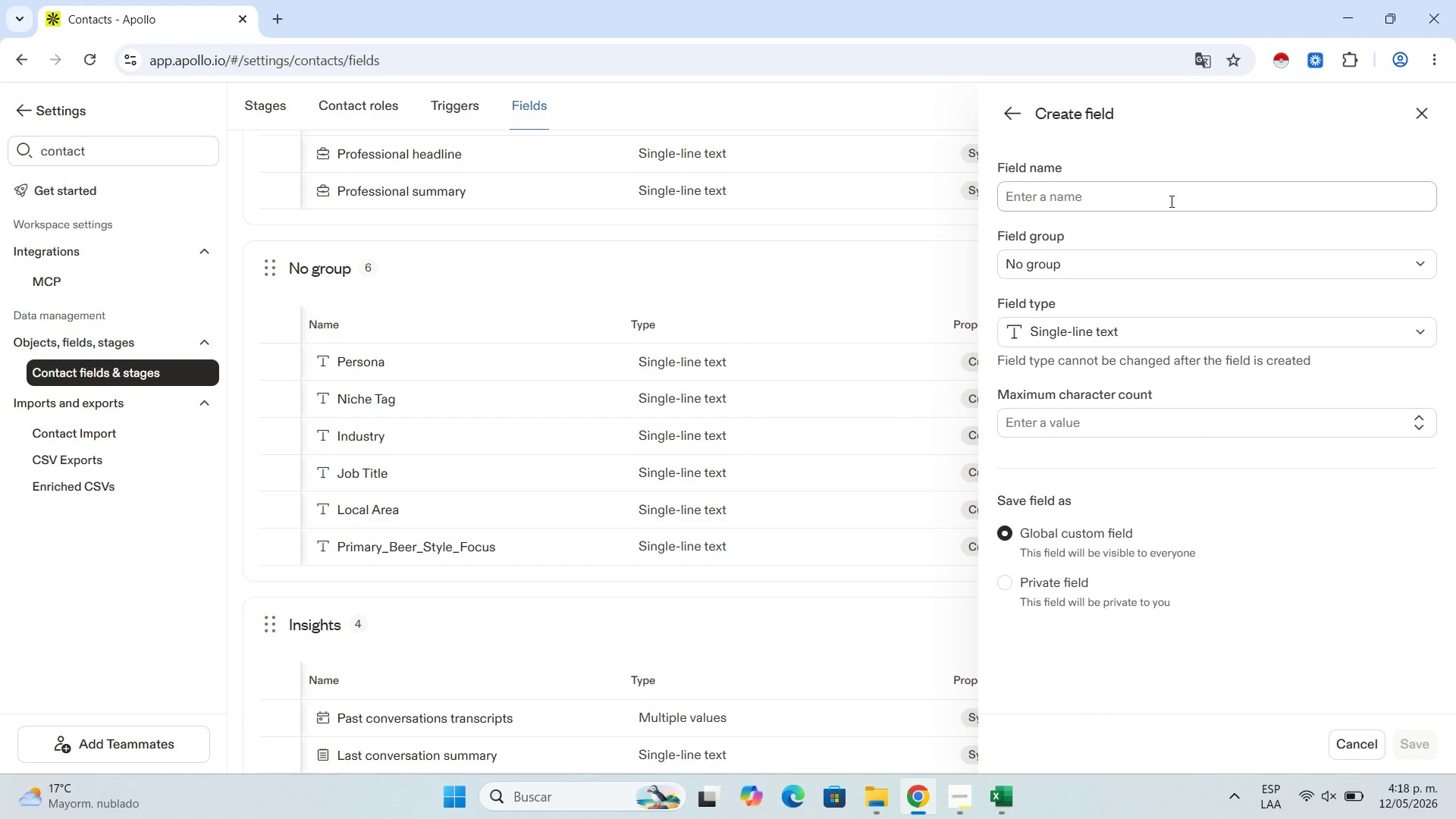 
left_click([1169, 193])
 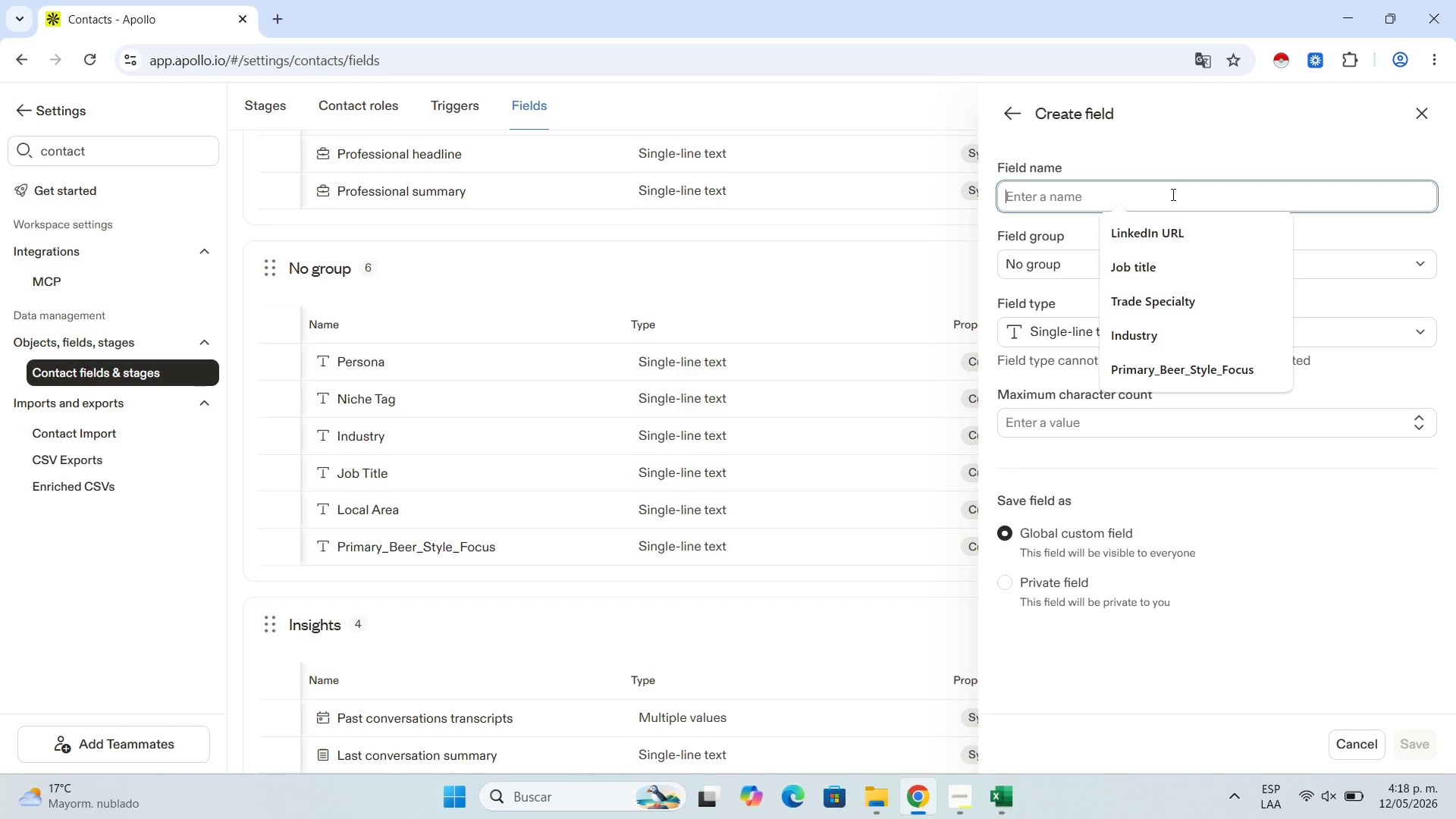 
type(Current)
 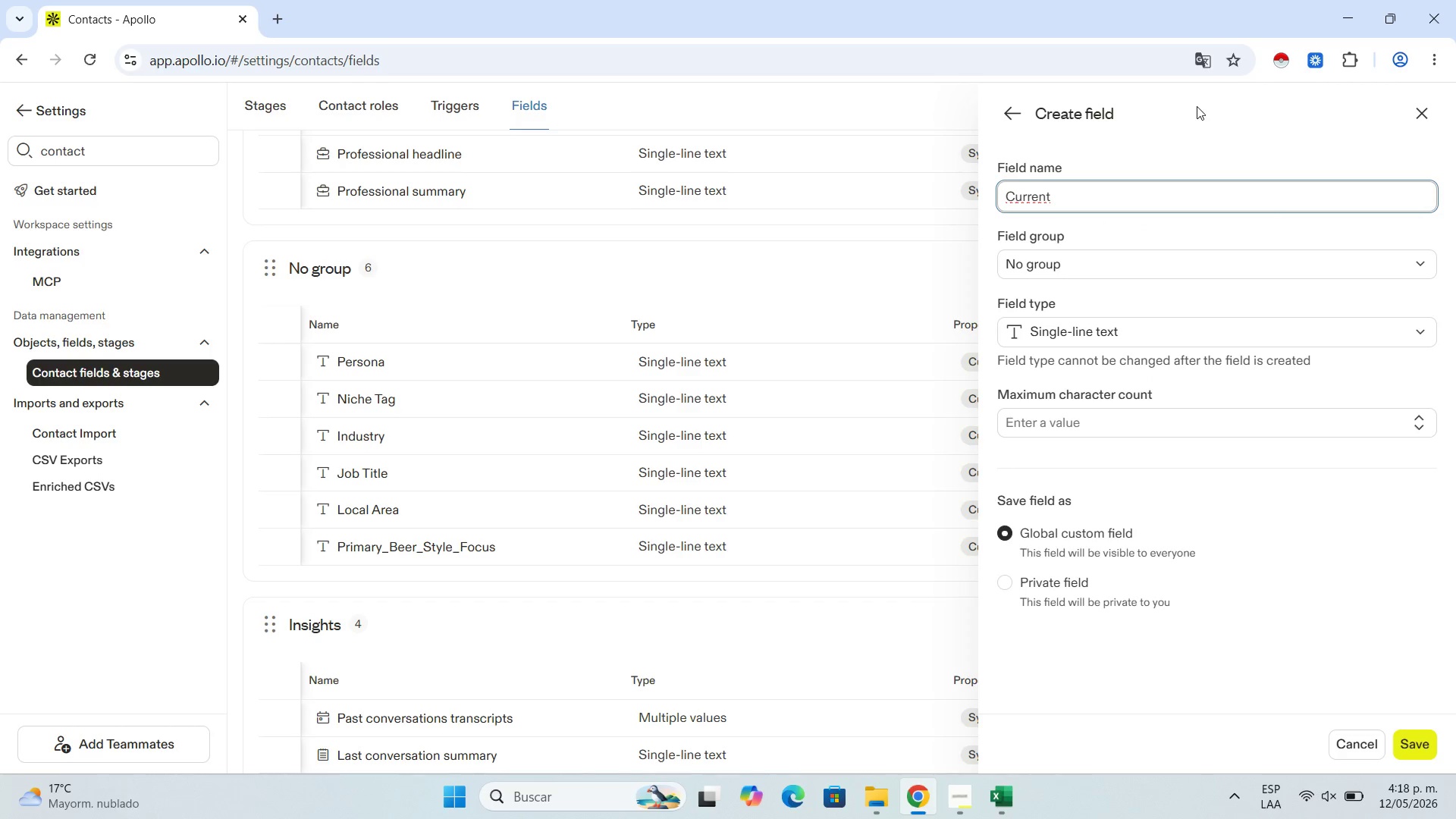 
mouse_move([1029, 773])
 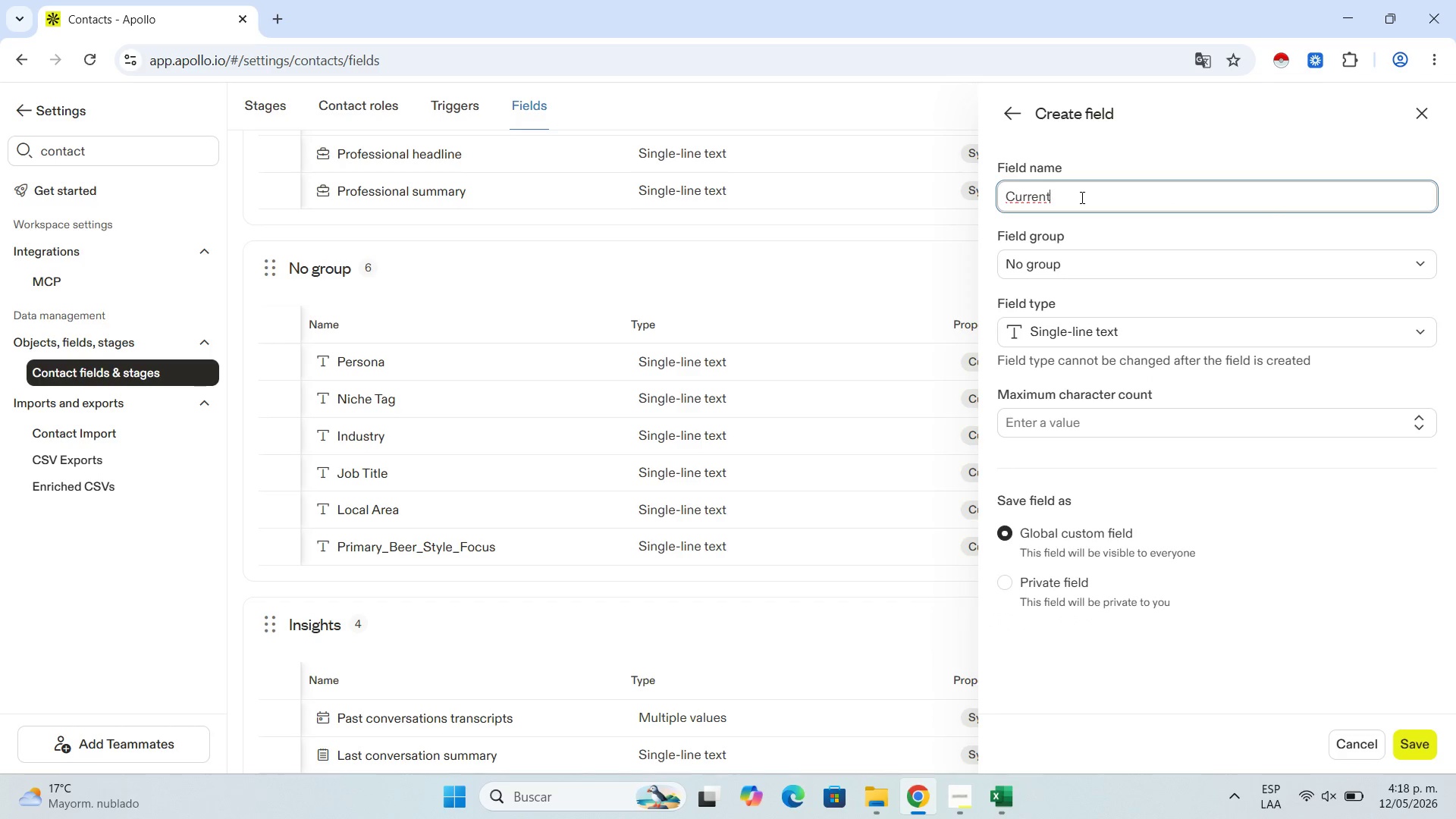 
left_click([1081, 197])
 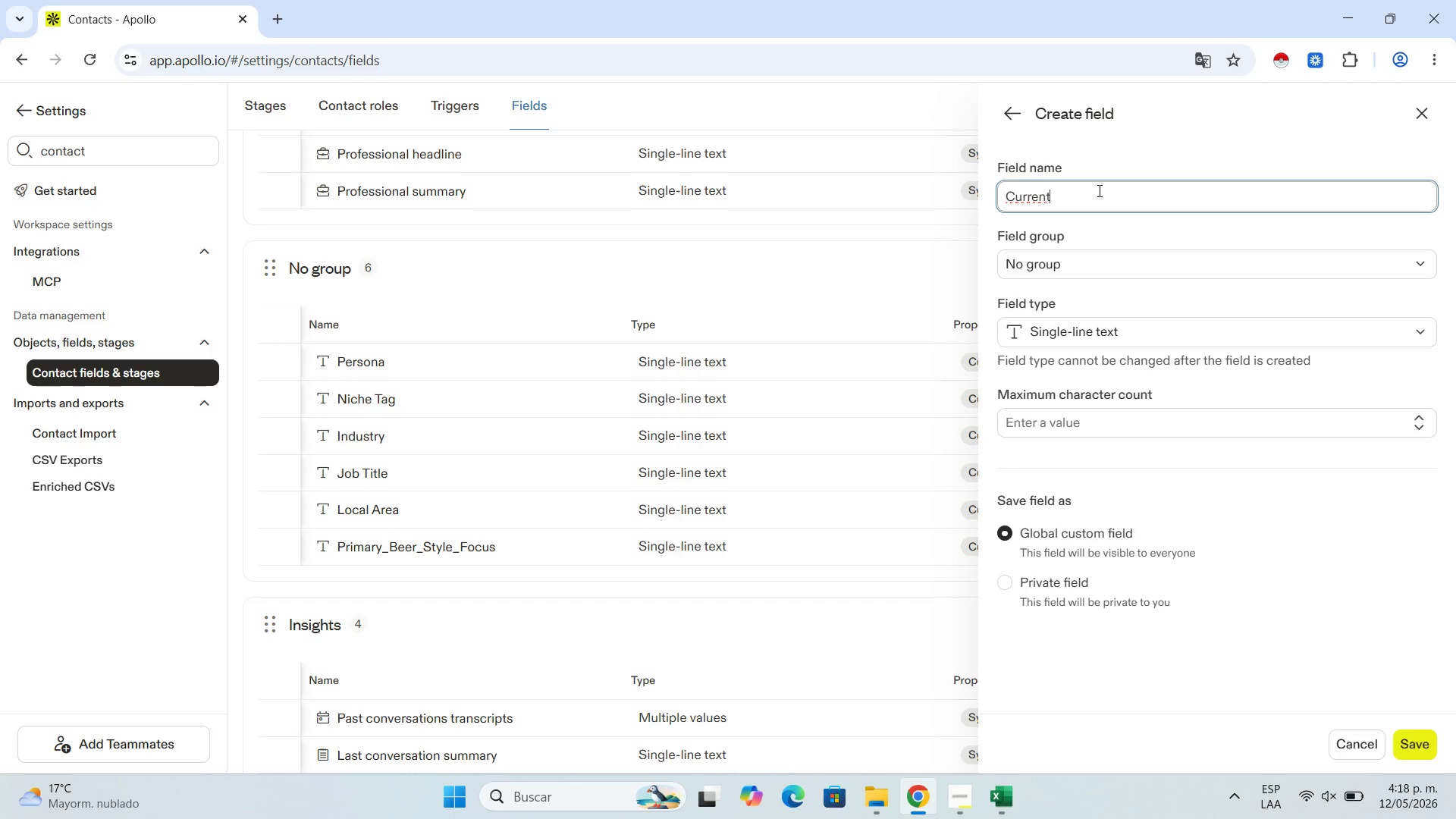 
type( )
key(Backspace)
type(_Beer_stlye)
key(Backspace)
key(Backspace)
key(Backspace)
key(Backspace)
key(Backspace)
type(Style_Focus)
 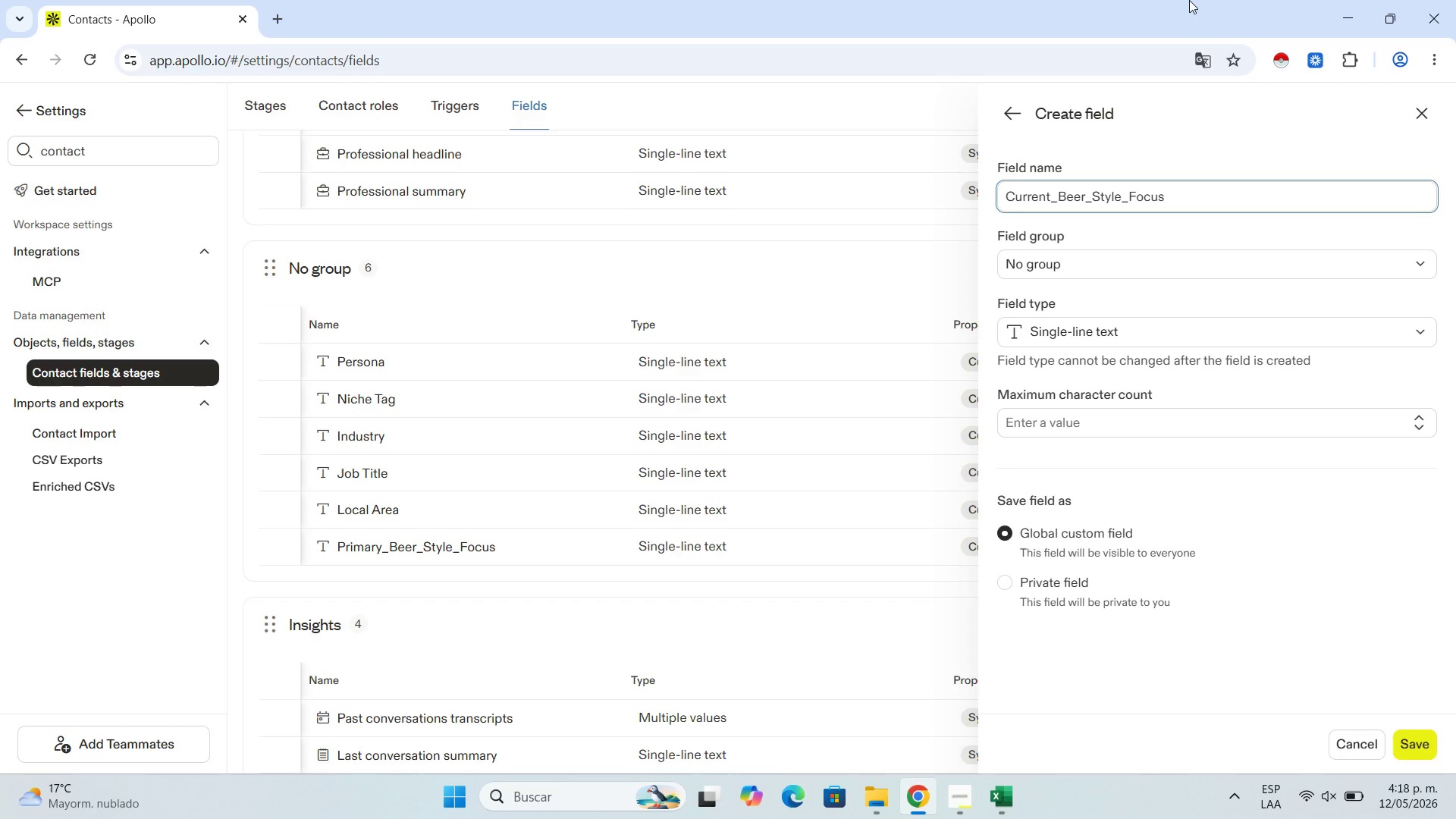 
left_click([1112, 413])
 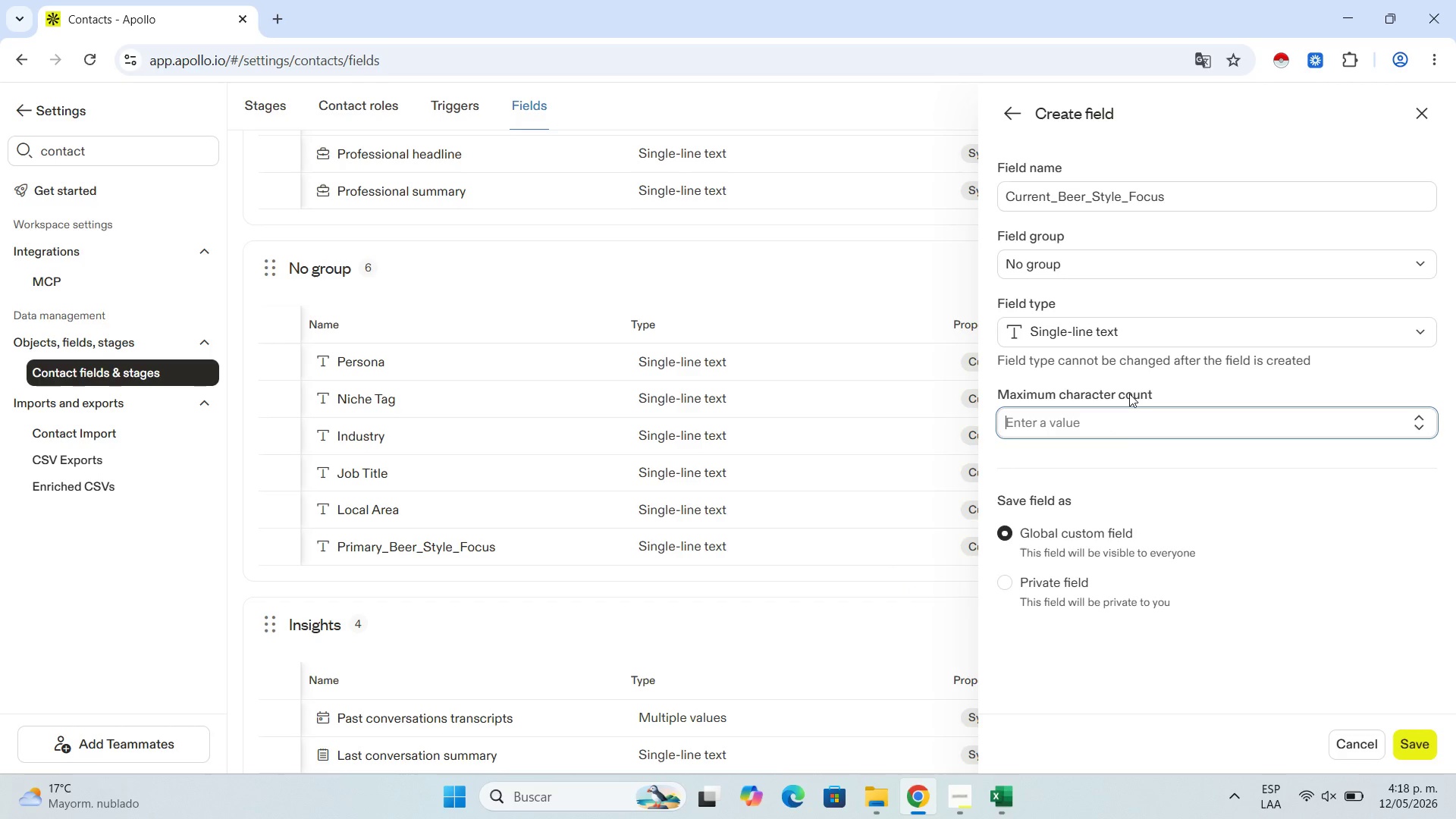 
key(Numpad2)
 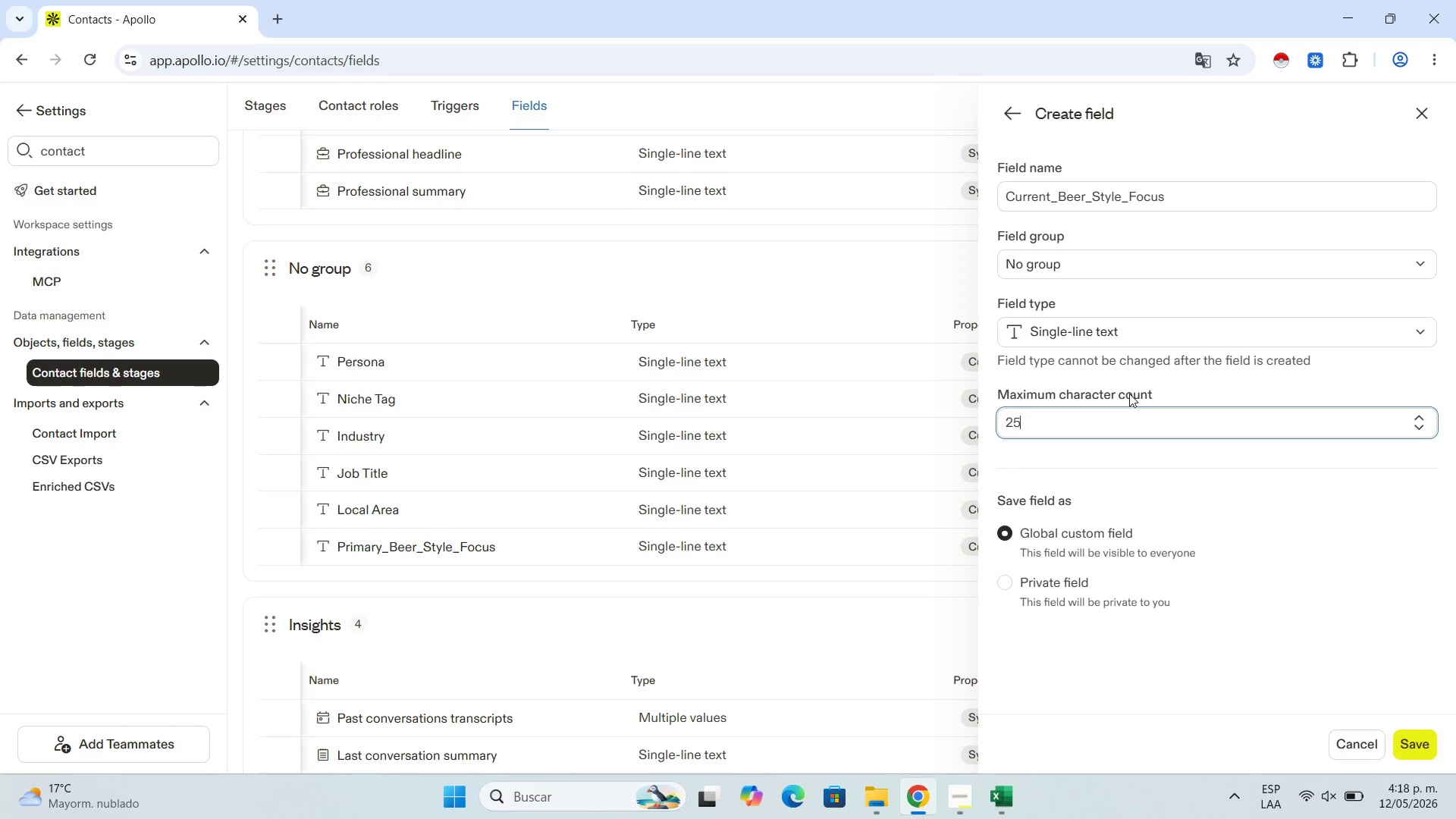 
key(Numpad5)
 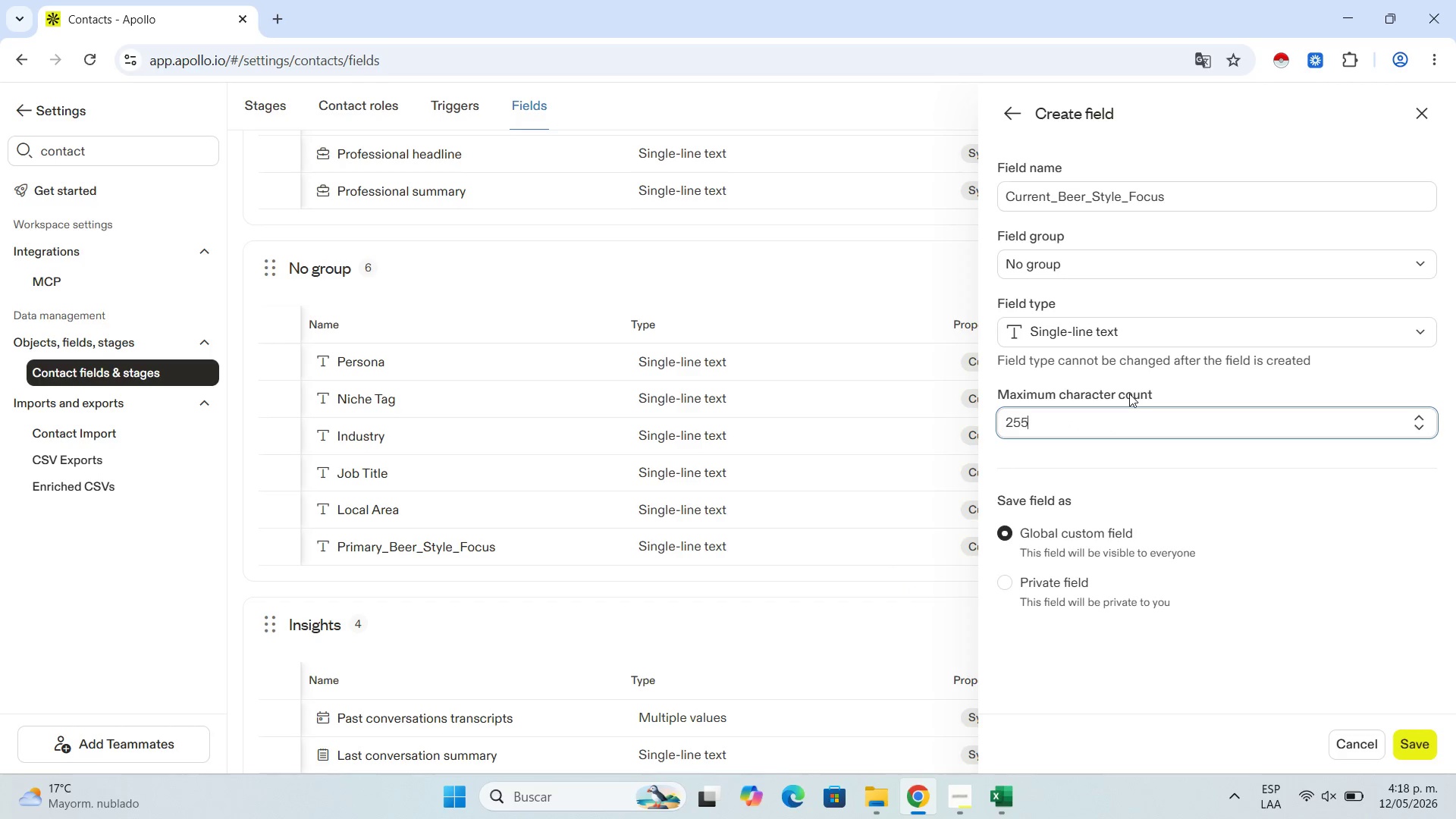 
key(Numpad5)
 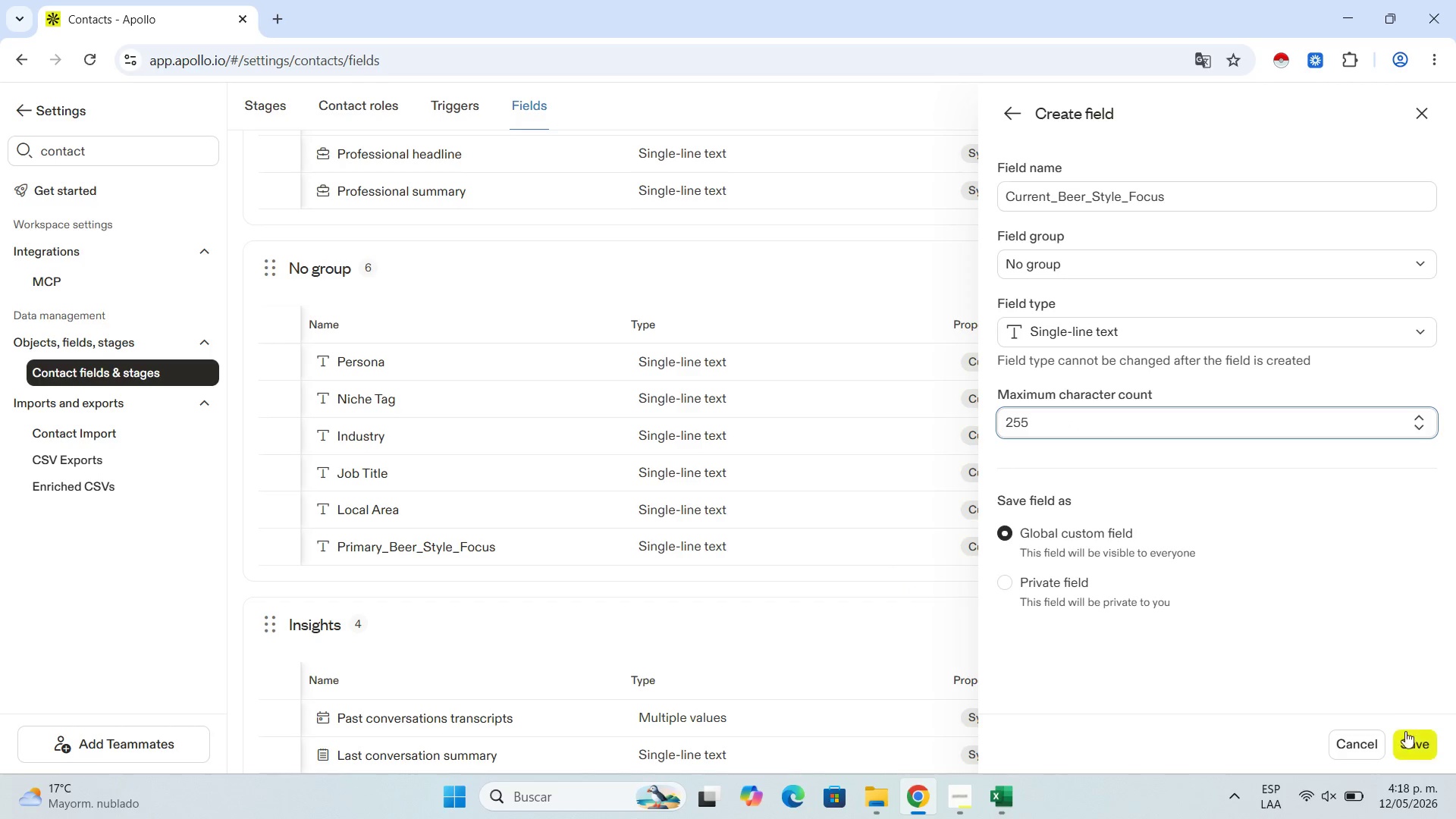 
left_click([1414, 739])
 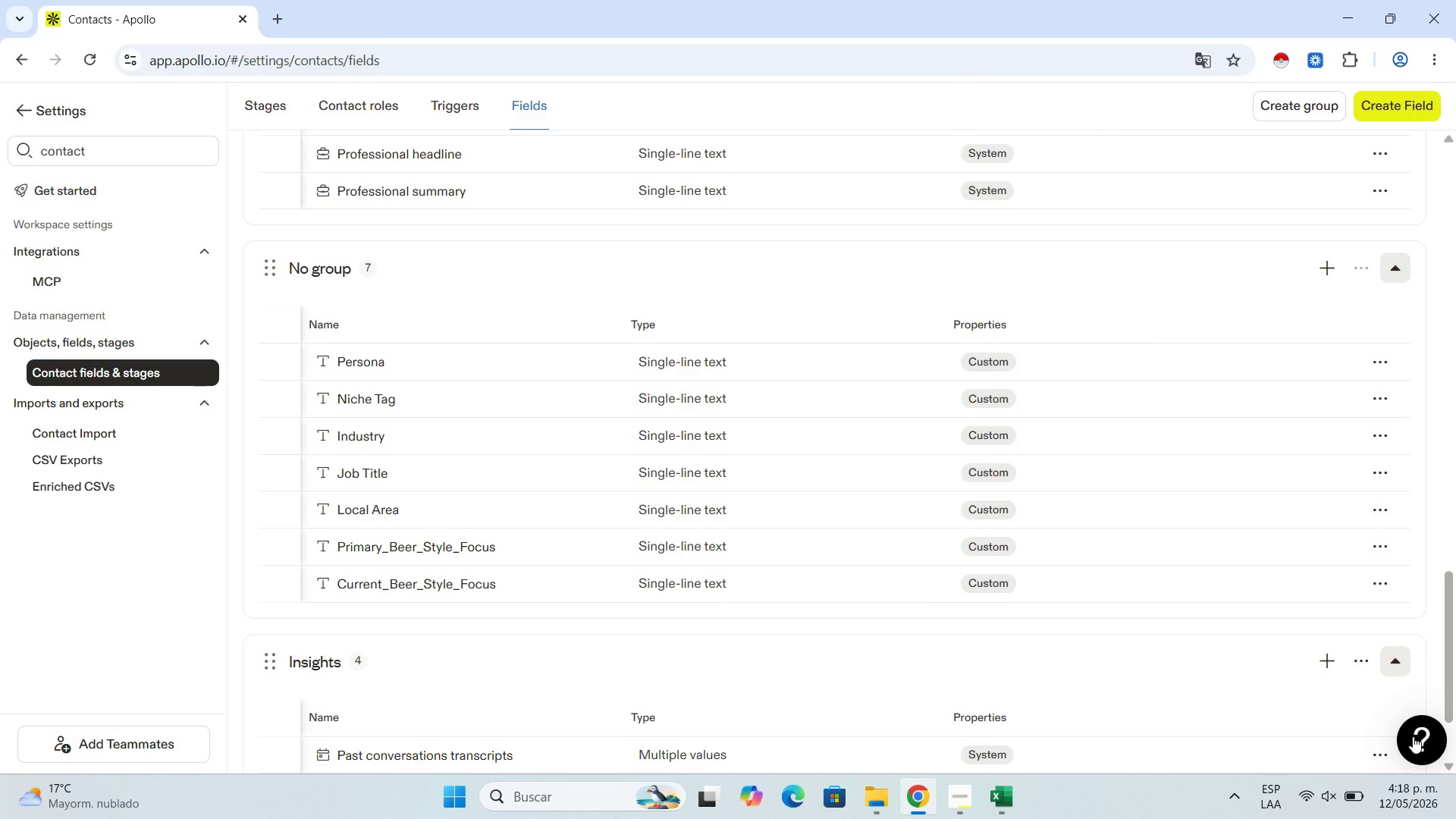 
wait(12.53)
 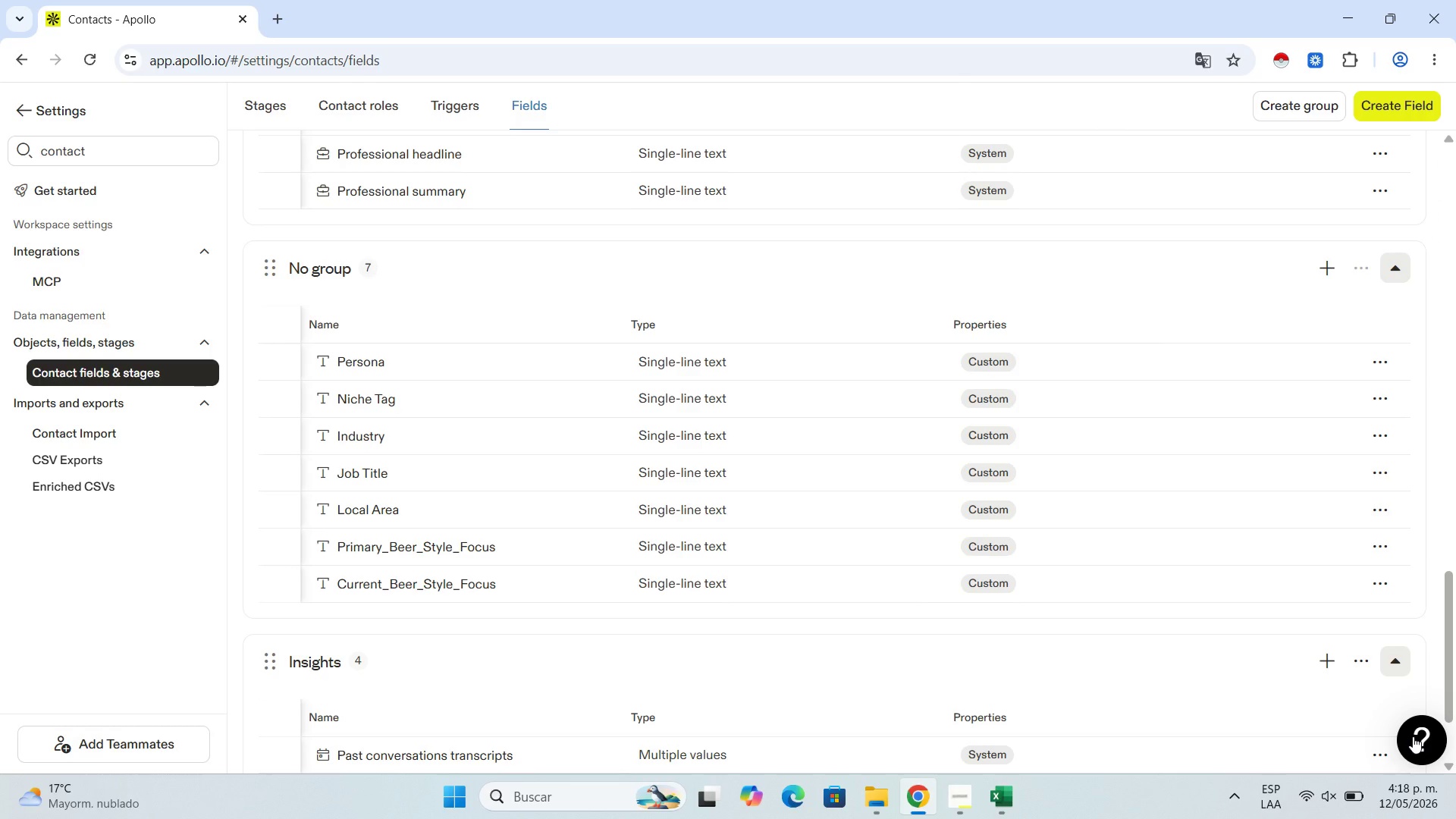 
scroll: coordinate [1355, 544], scroll_direction: up, amount: 1.0
 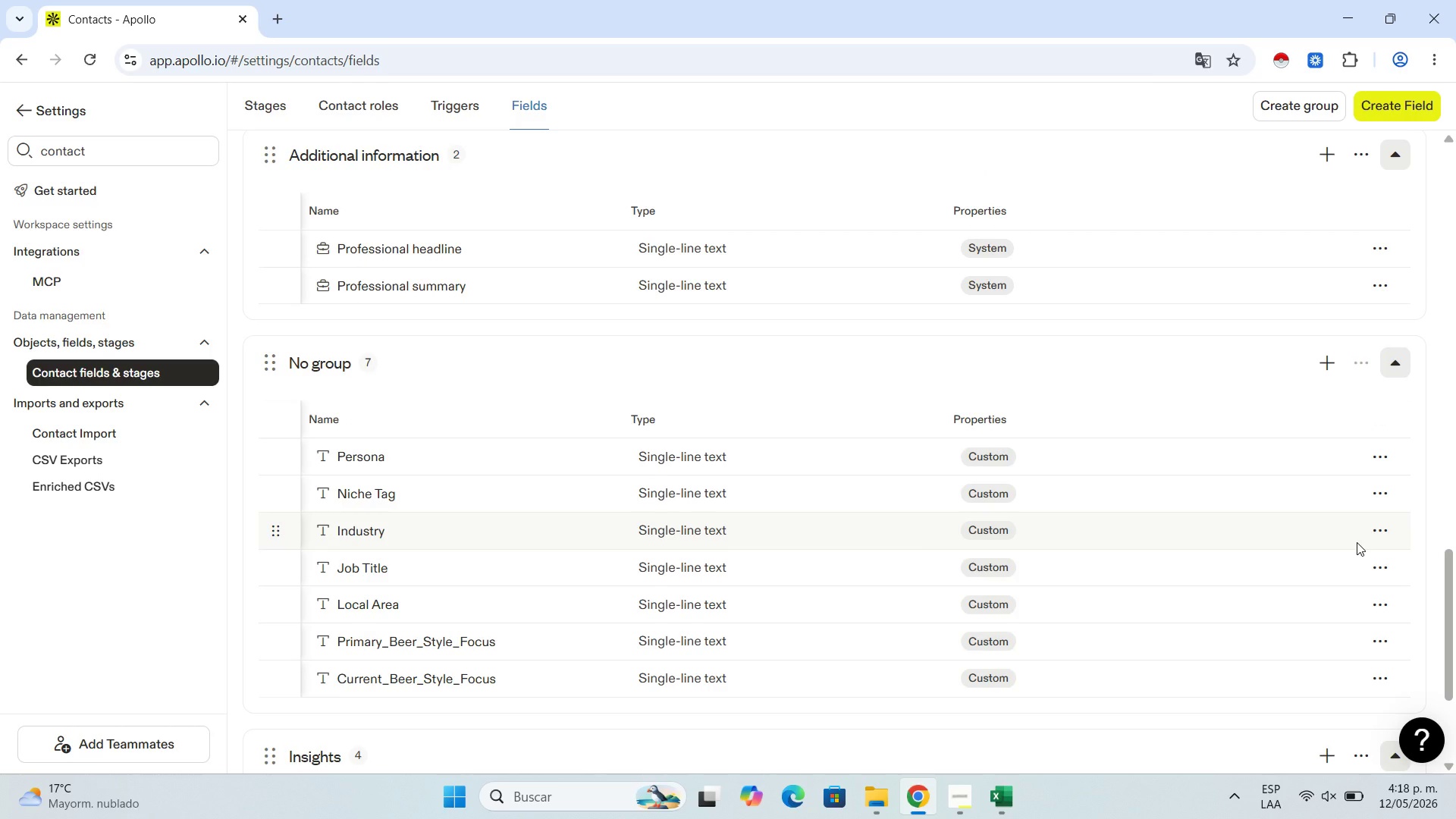 
scroll: coordinate [1357, 542], scroll_direction: down, amount: 1.0
 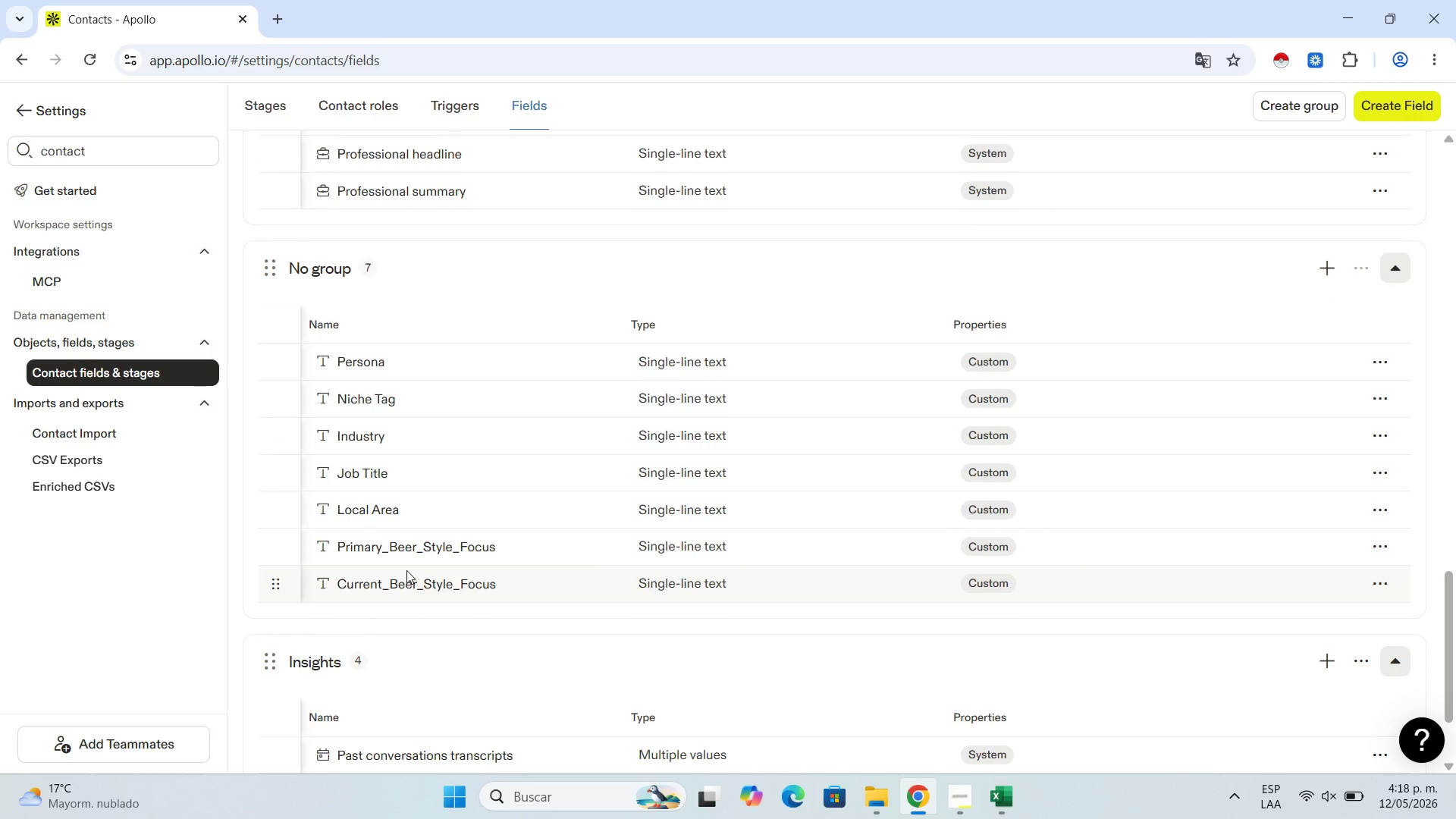 
double_click([403, 579])
 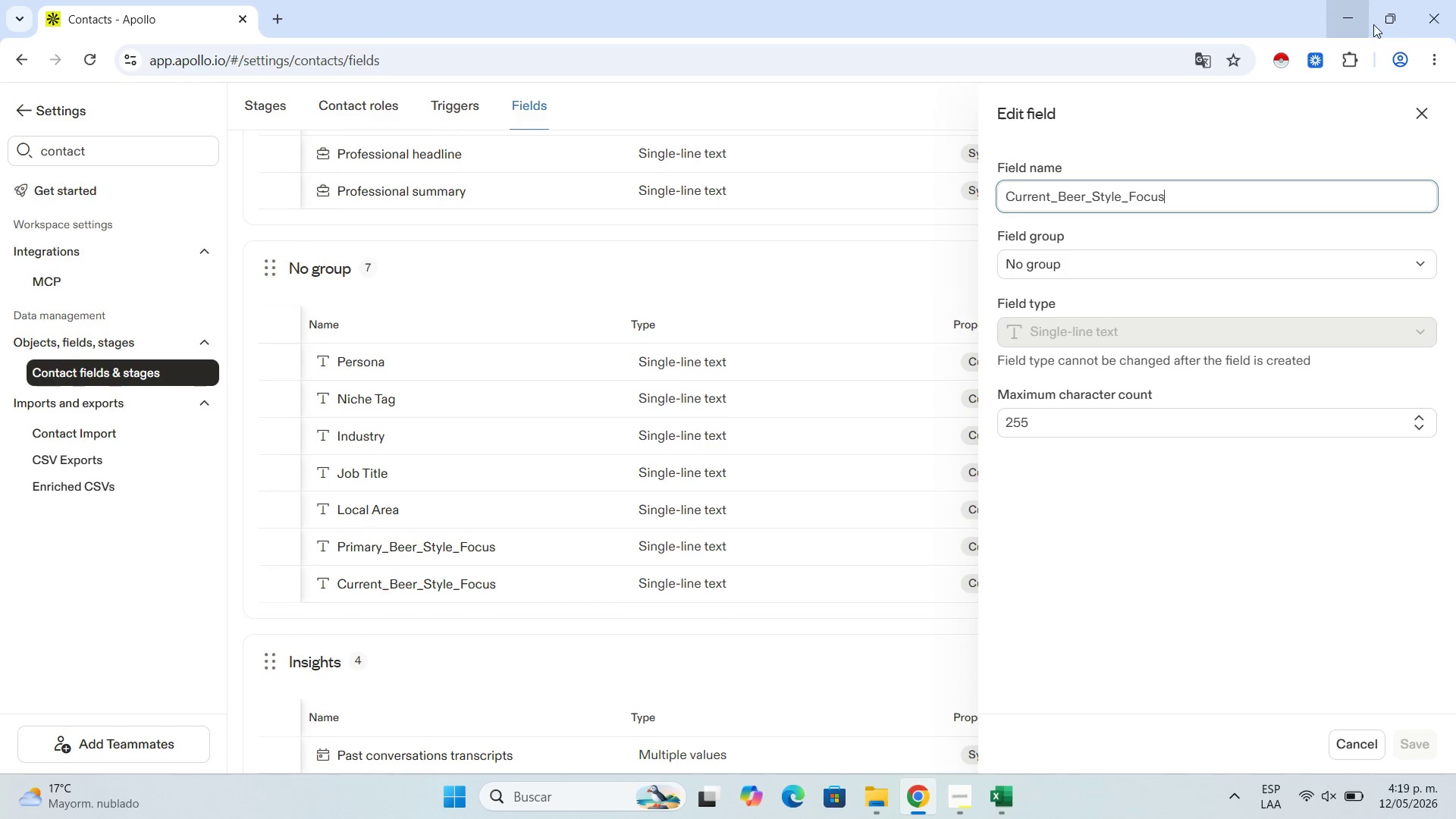 
left_click([1427, 108])
 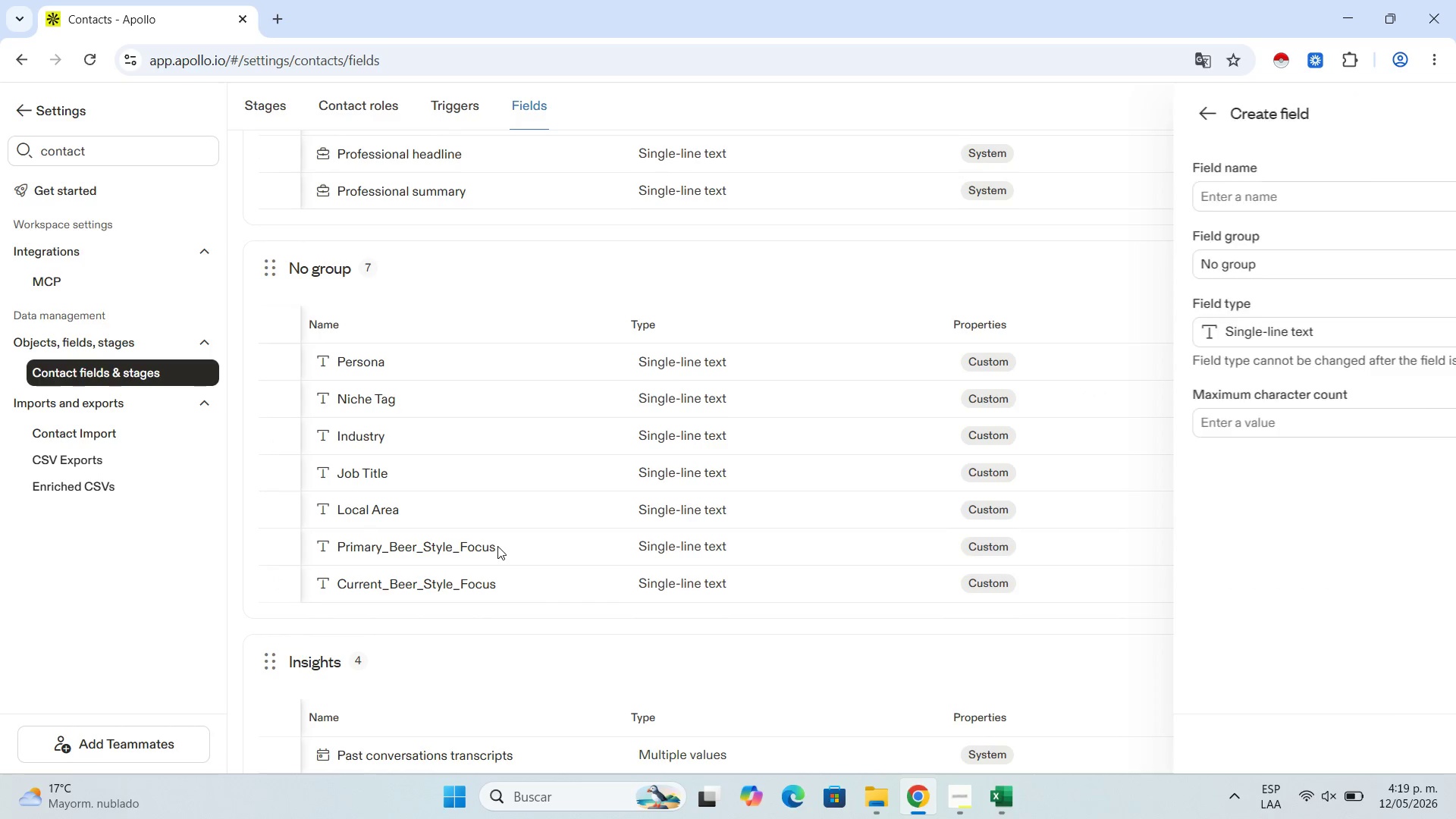 
left_click([497, 546])
 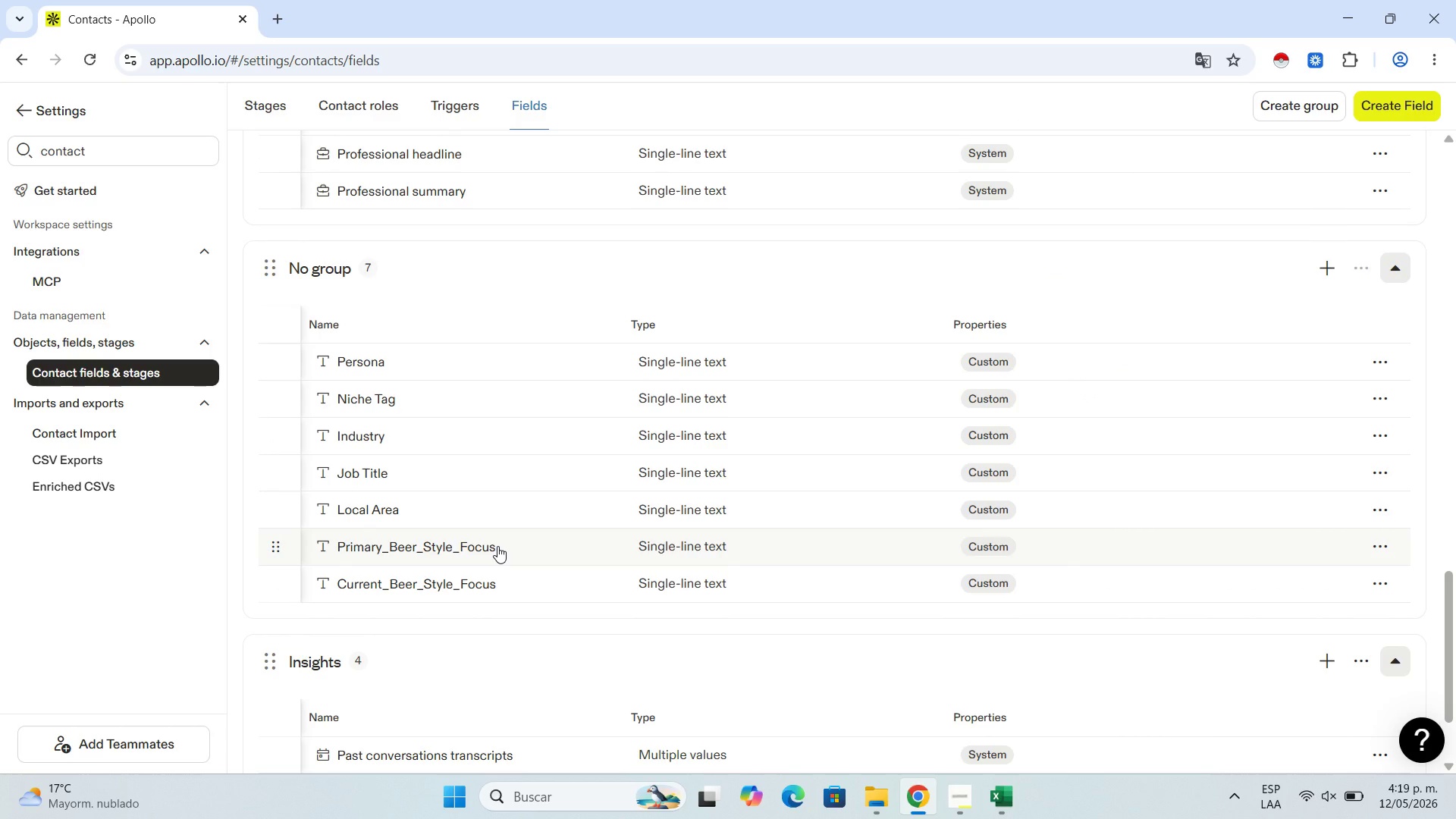 
left_click([497, 546])
 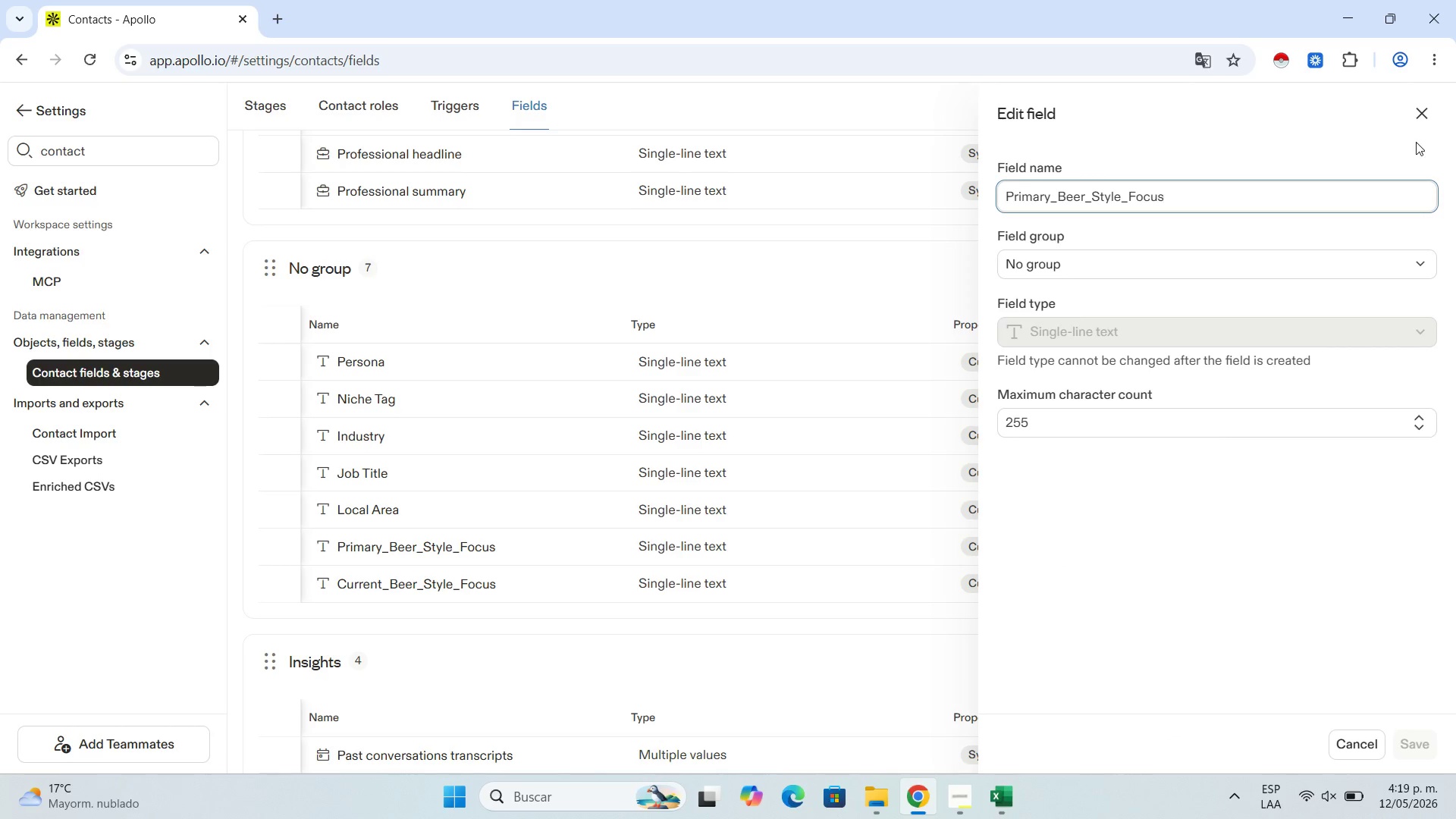 
left_click([1423, 118])
 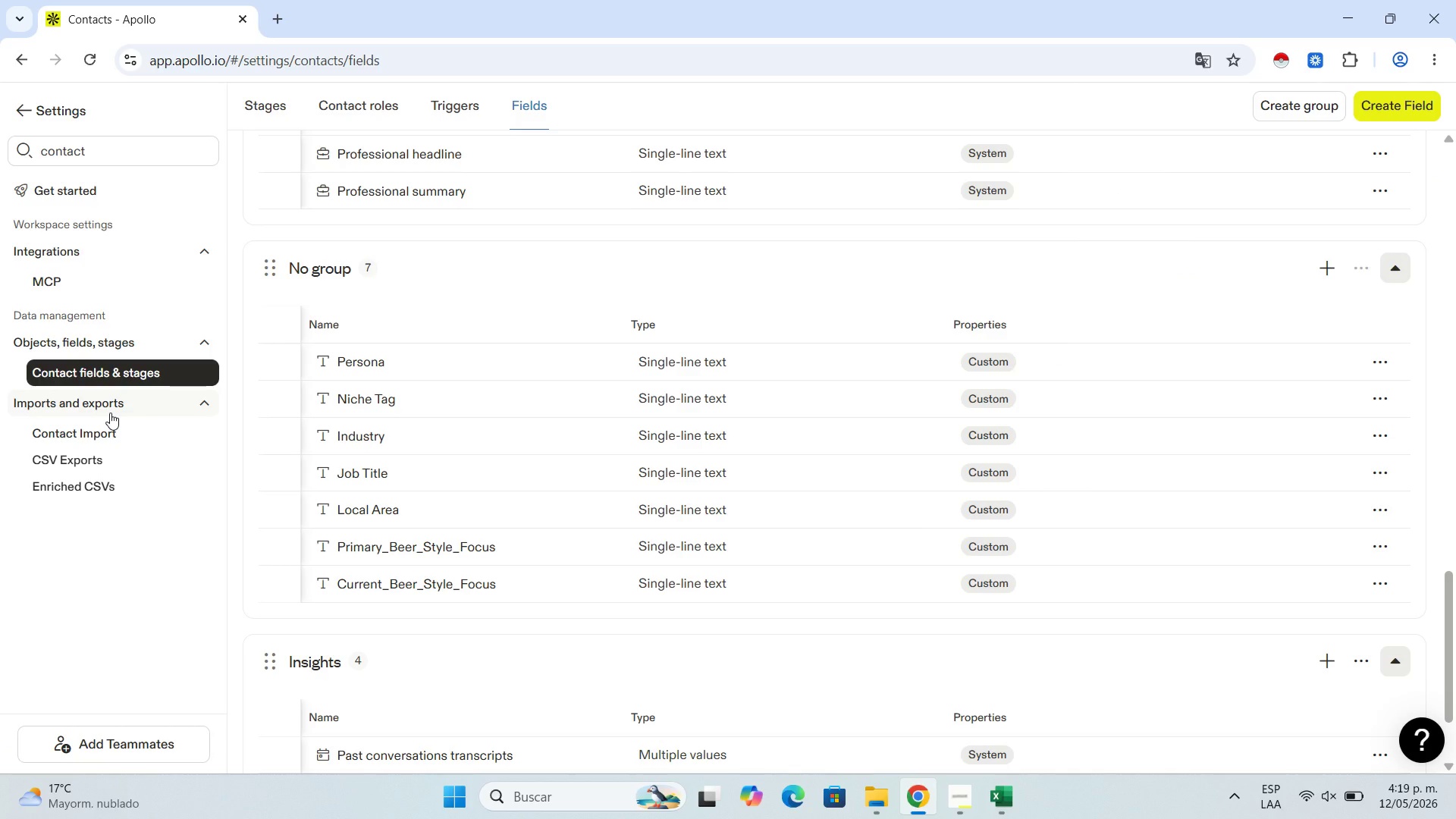 
wait(29.28)
 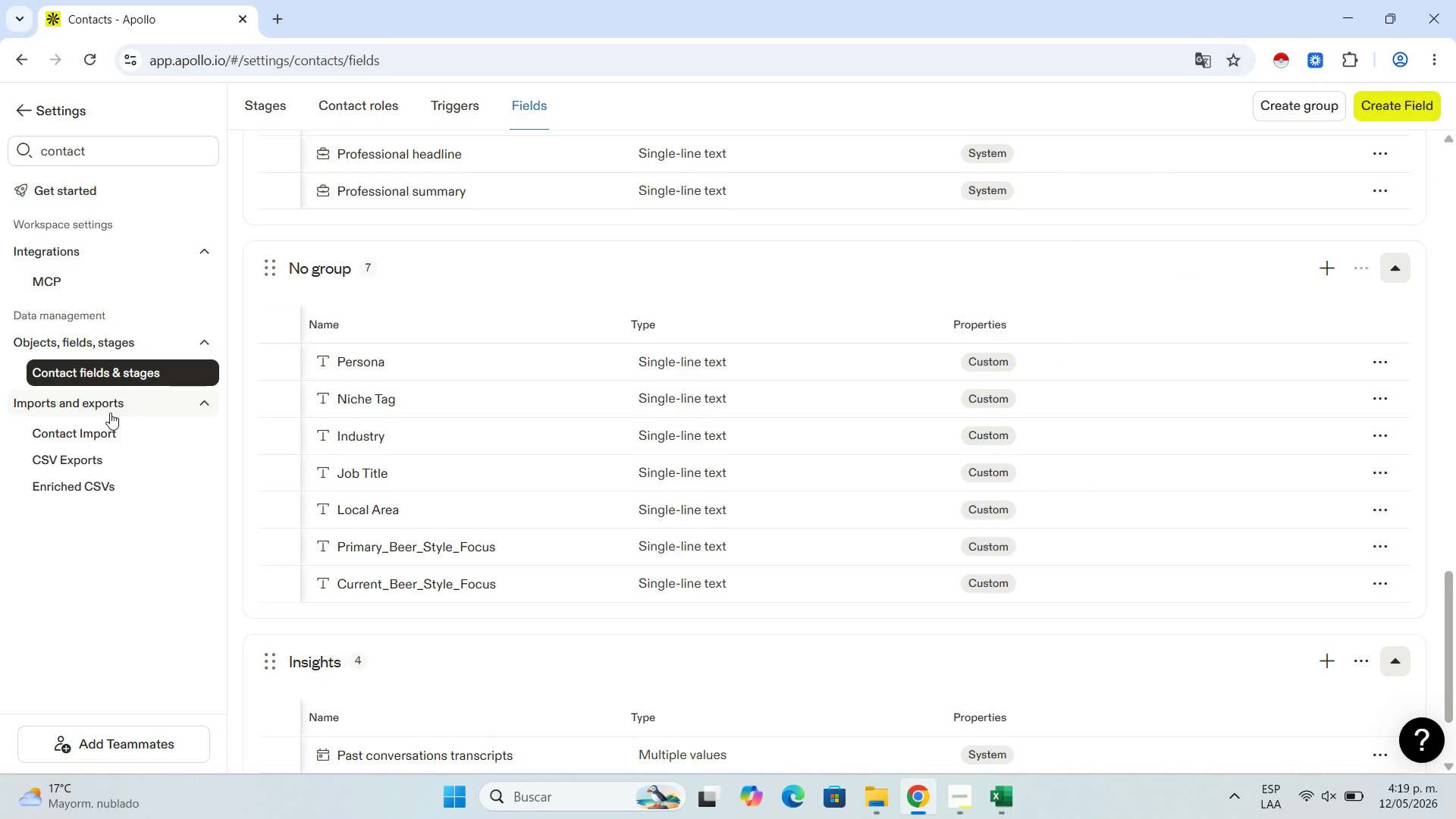 
left_click([999, 807])
 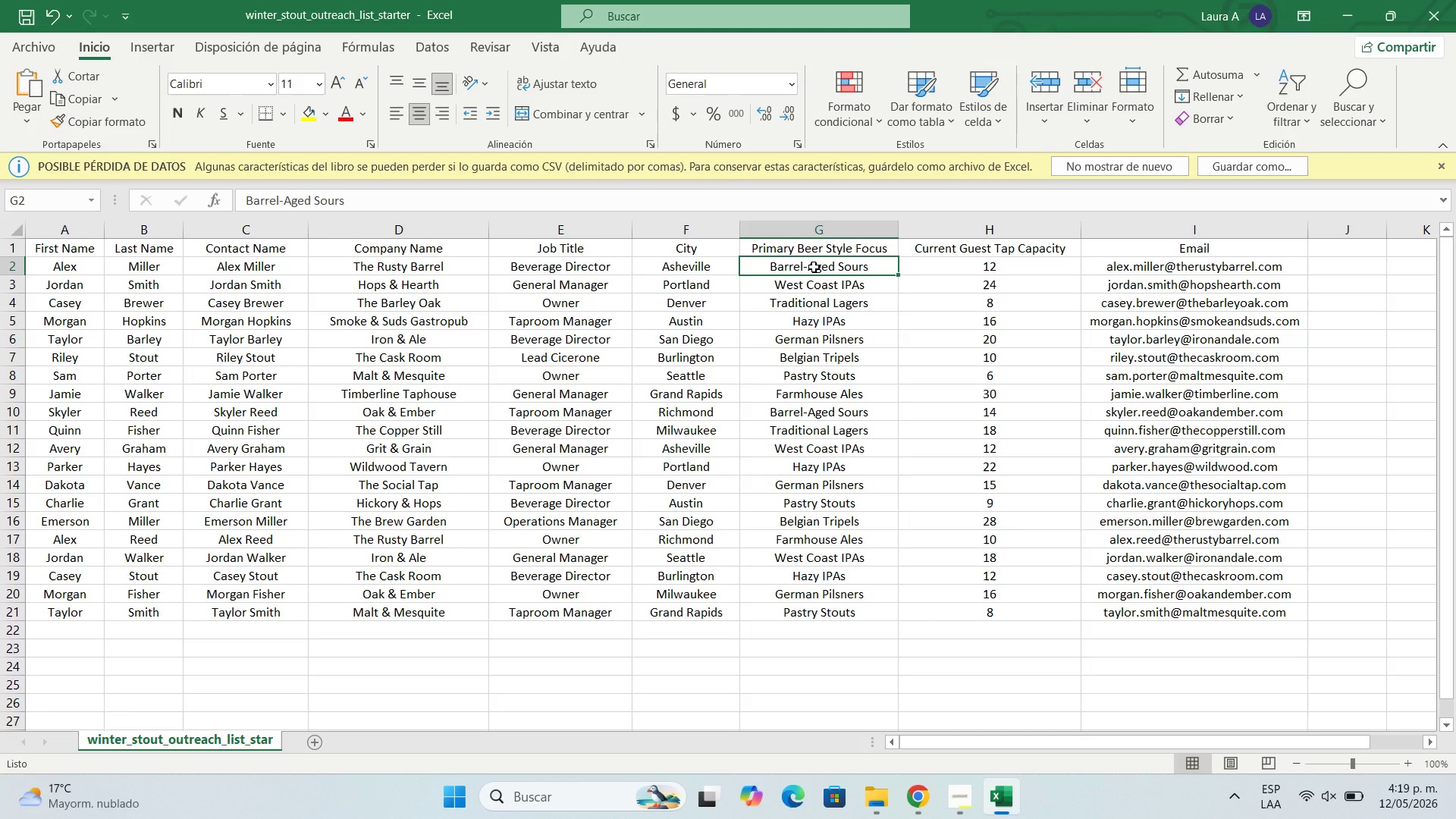 
wait(15.75)
 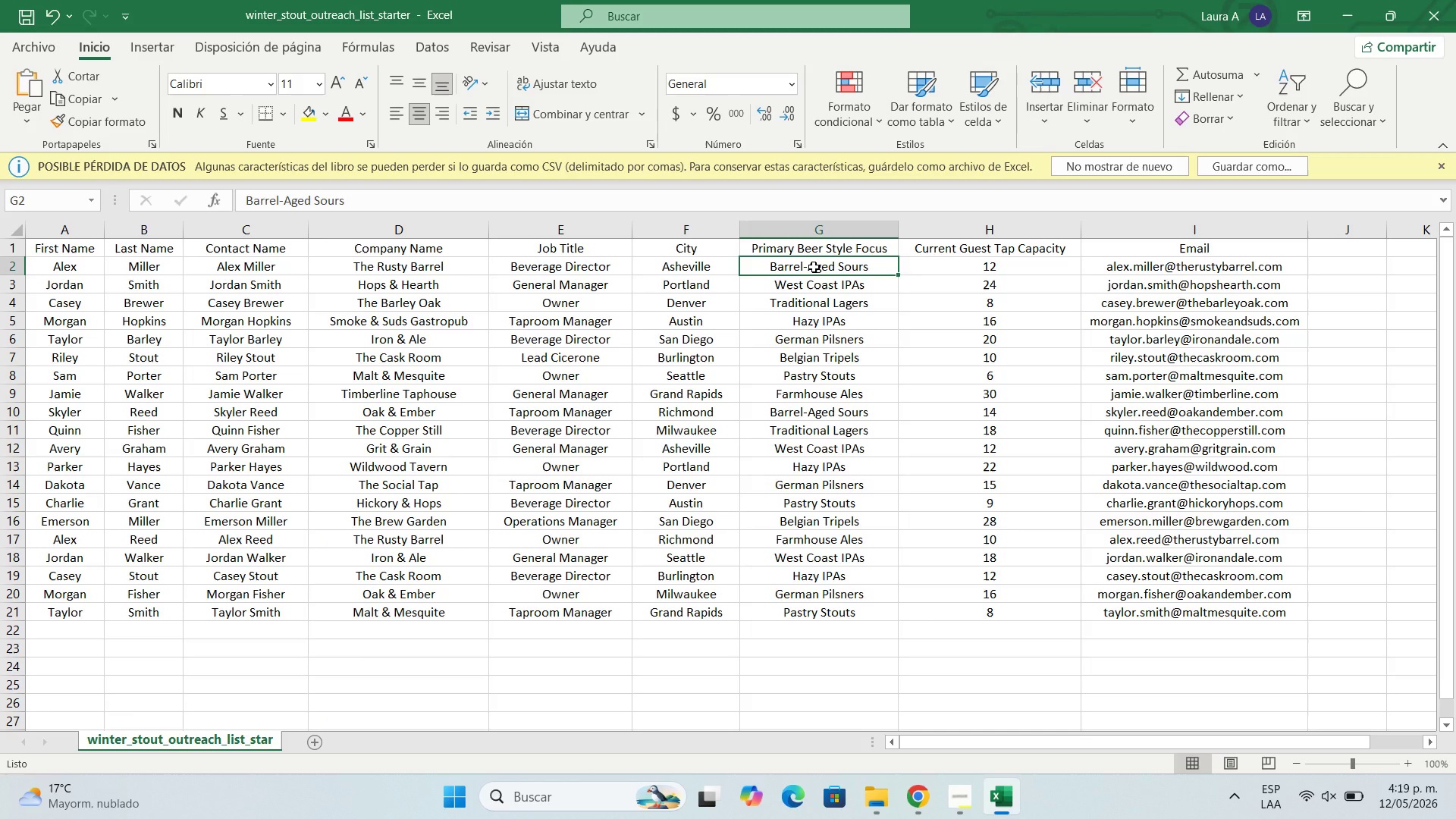 
left_click([1329, 0])
 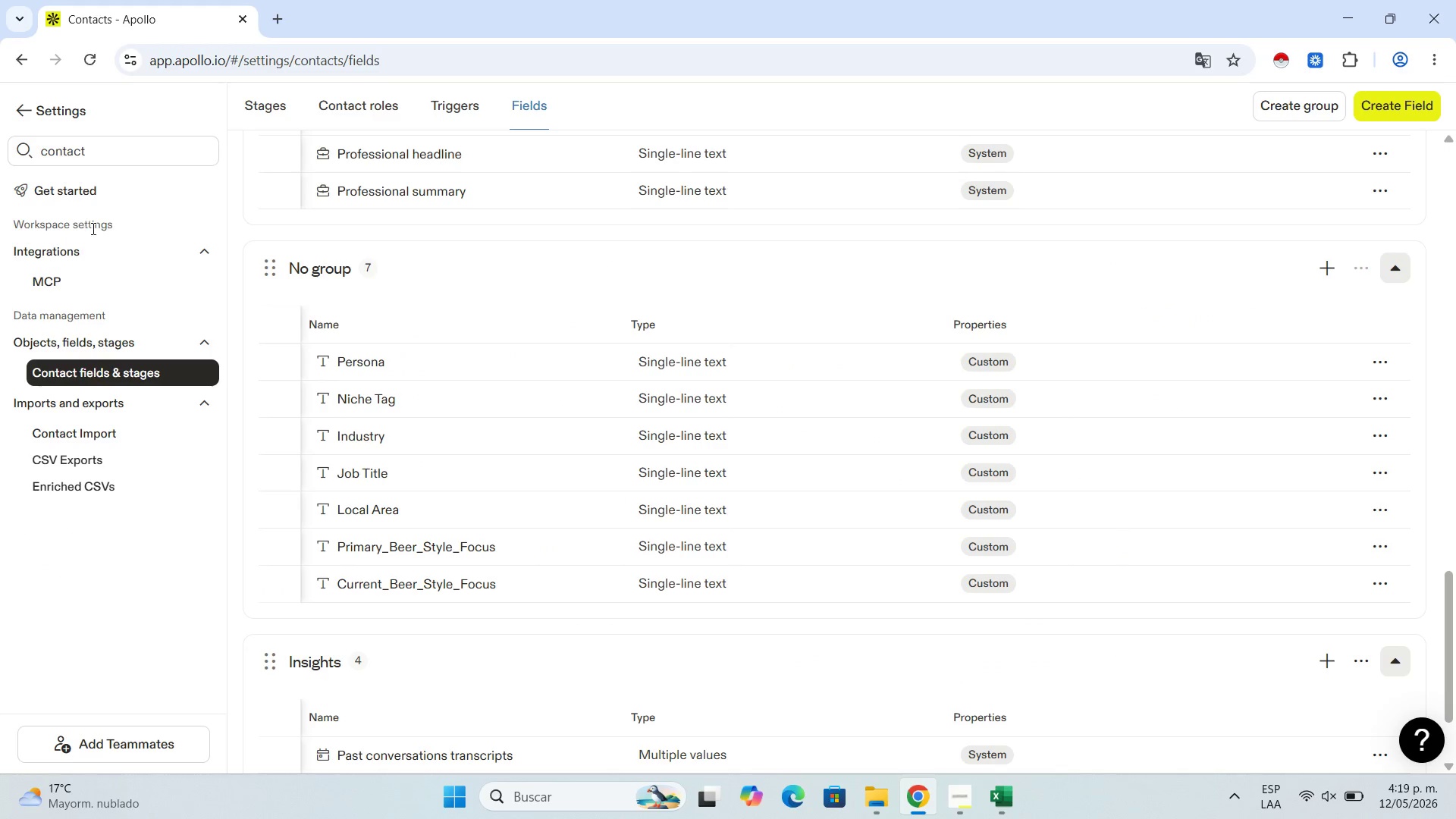 
scroll: coordinate [699, 451], scroll_direction: up, amount: 7.0
 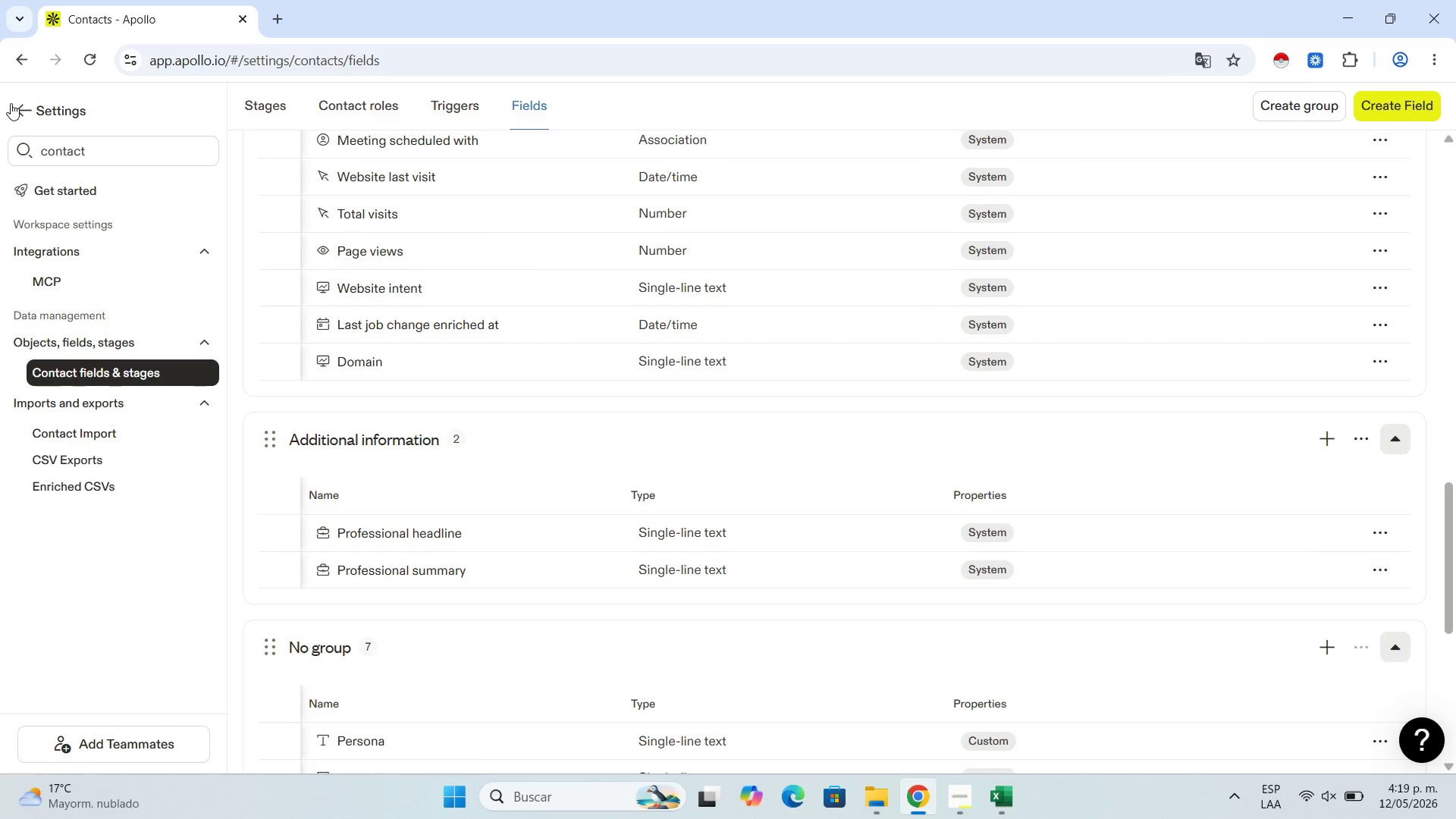 
left_click([14, 105])
 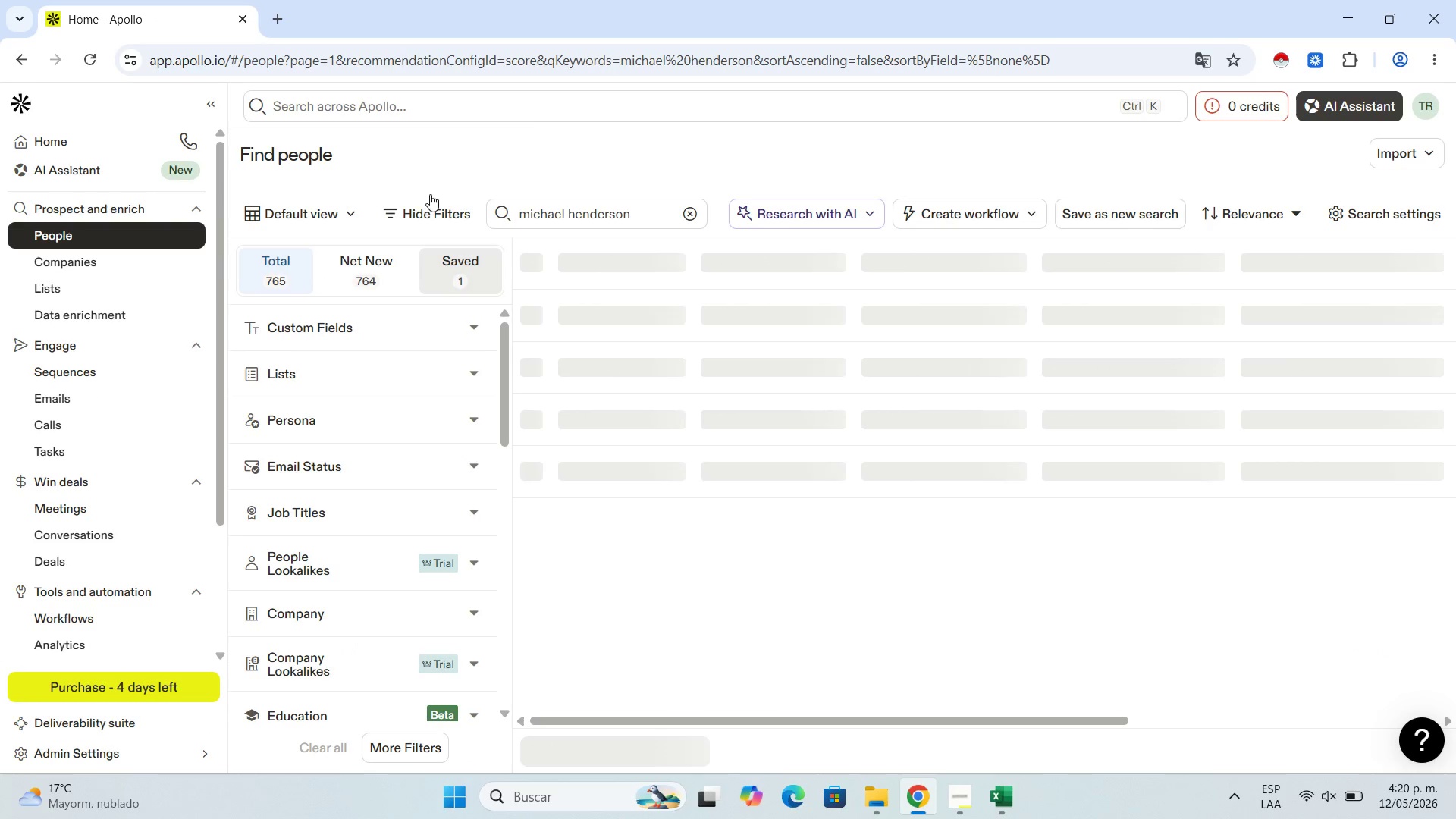 
wait(9.98)
 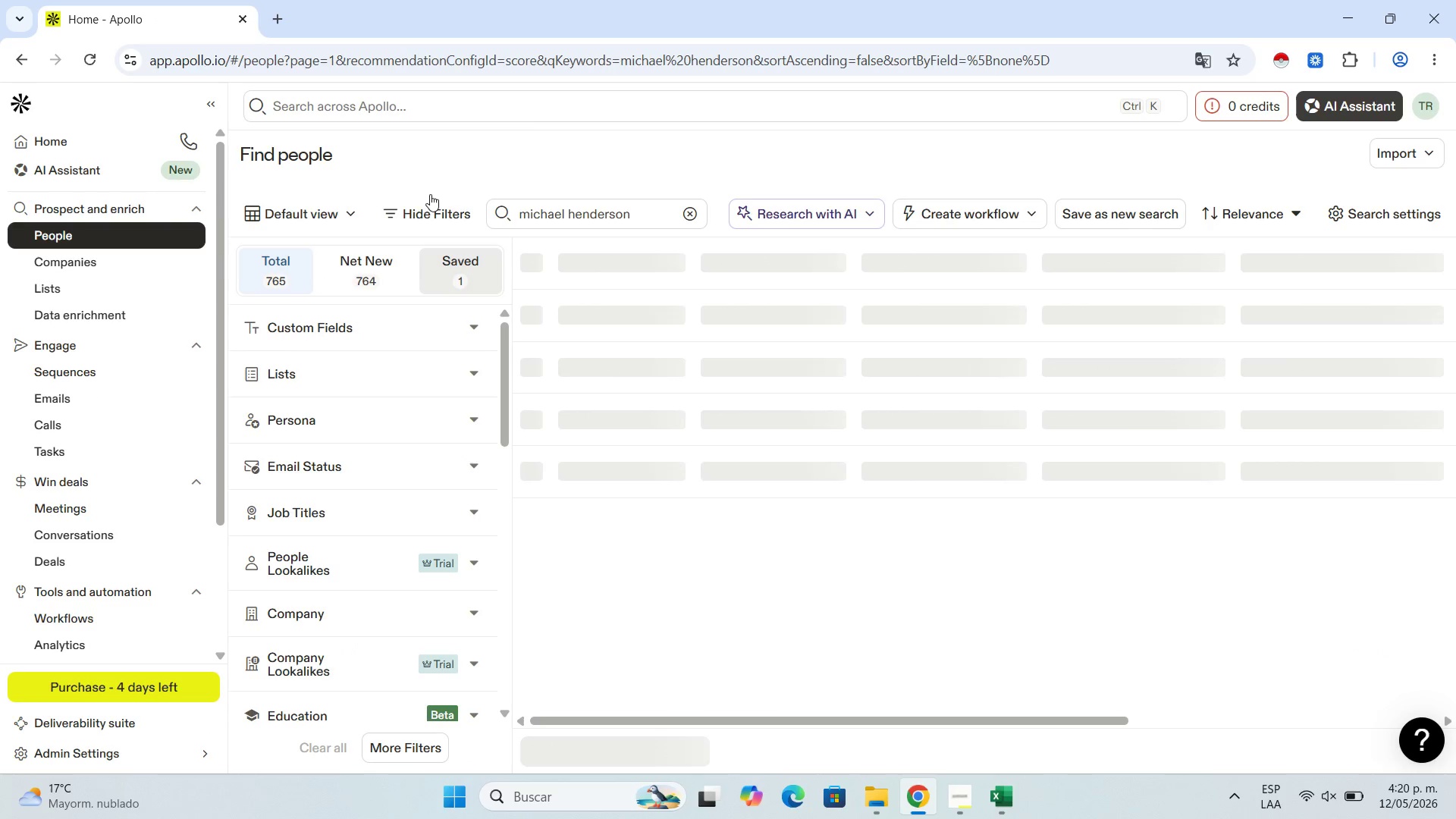 
mouse_move([90, 327])
 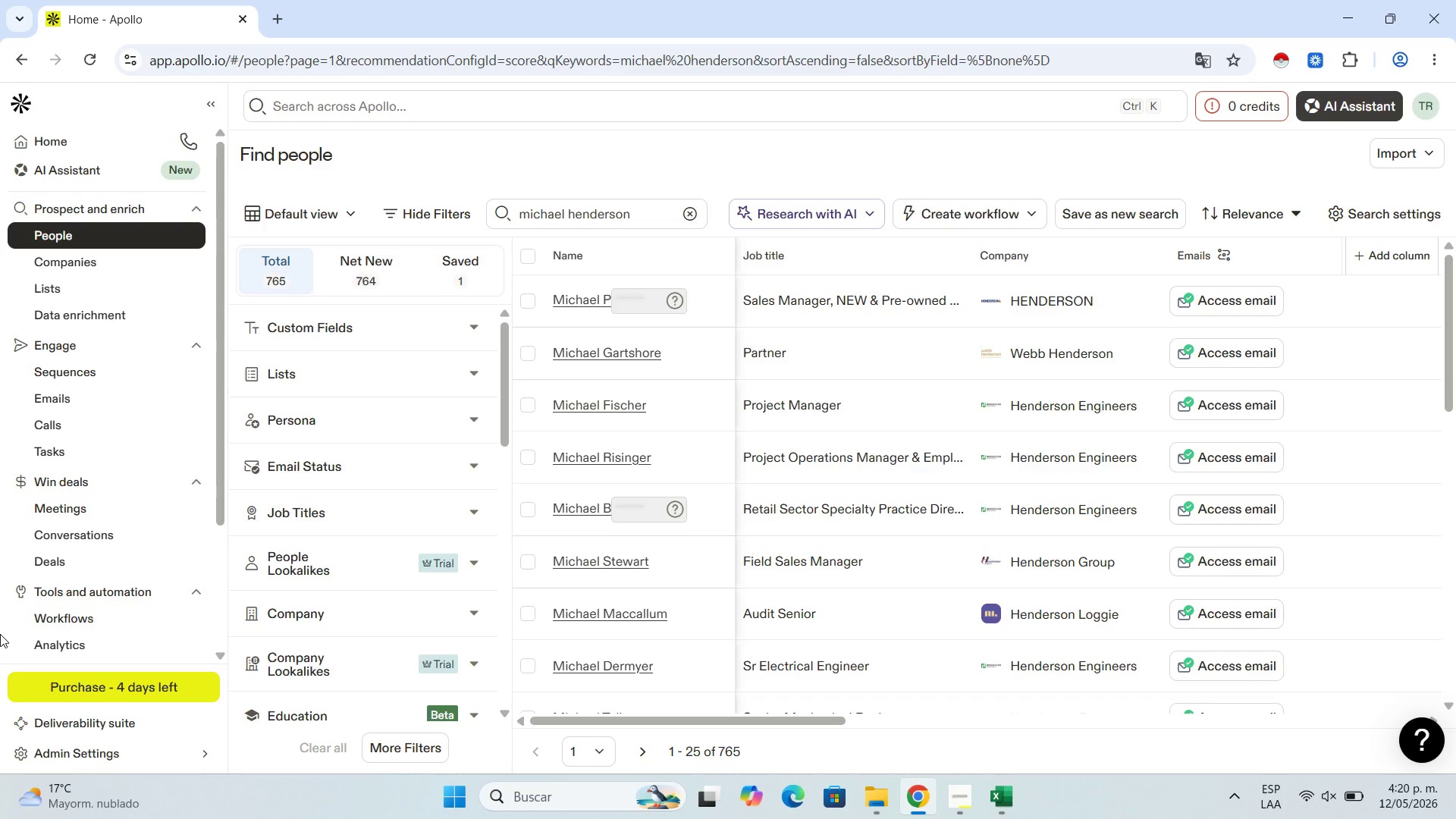 
wait(7.16)
 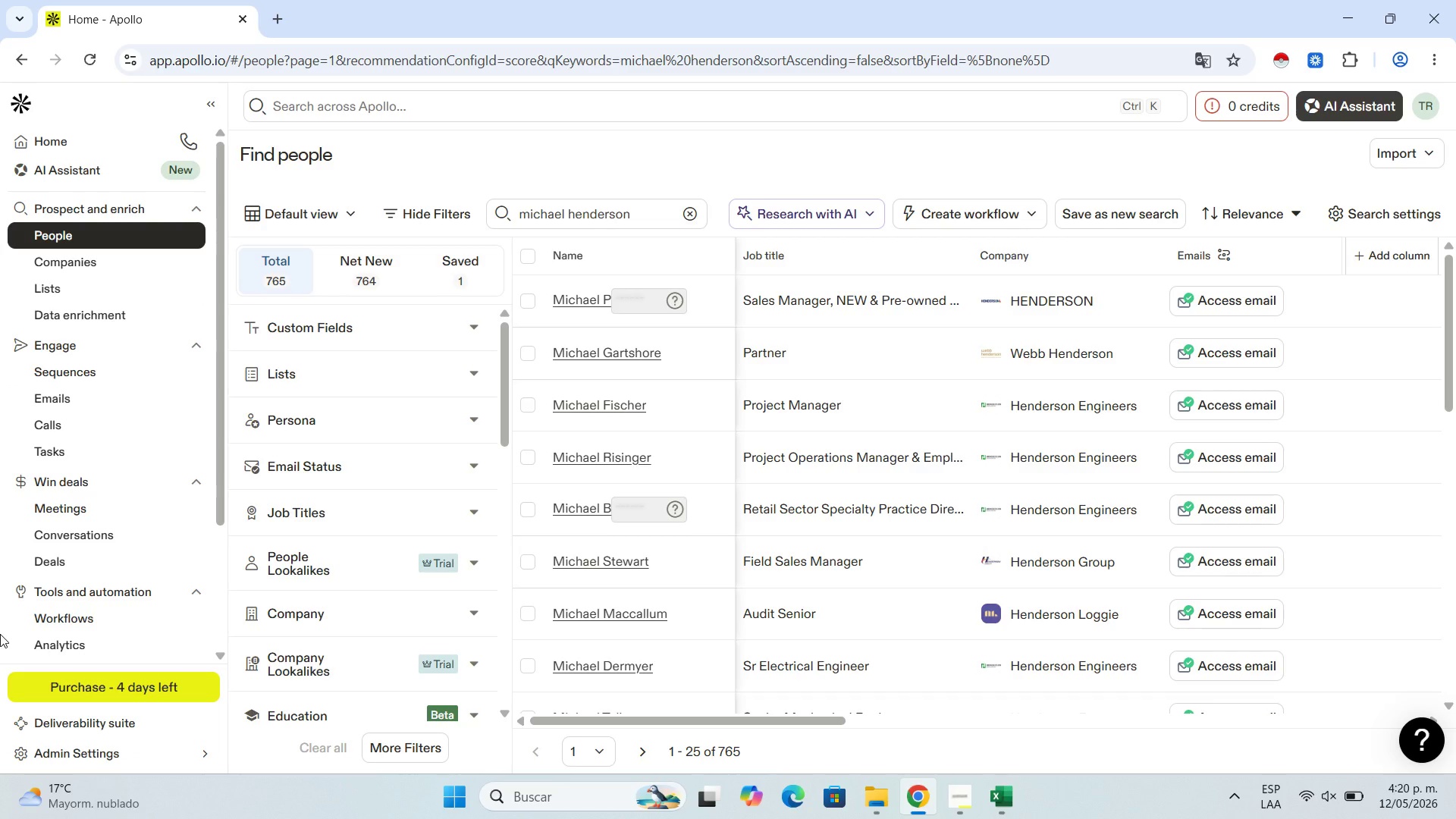 
left_click([84, 290])
 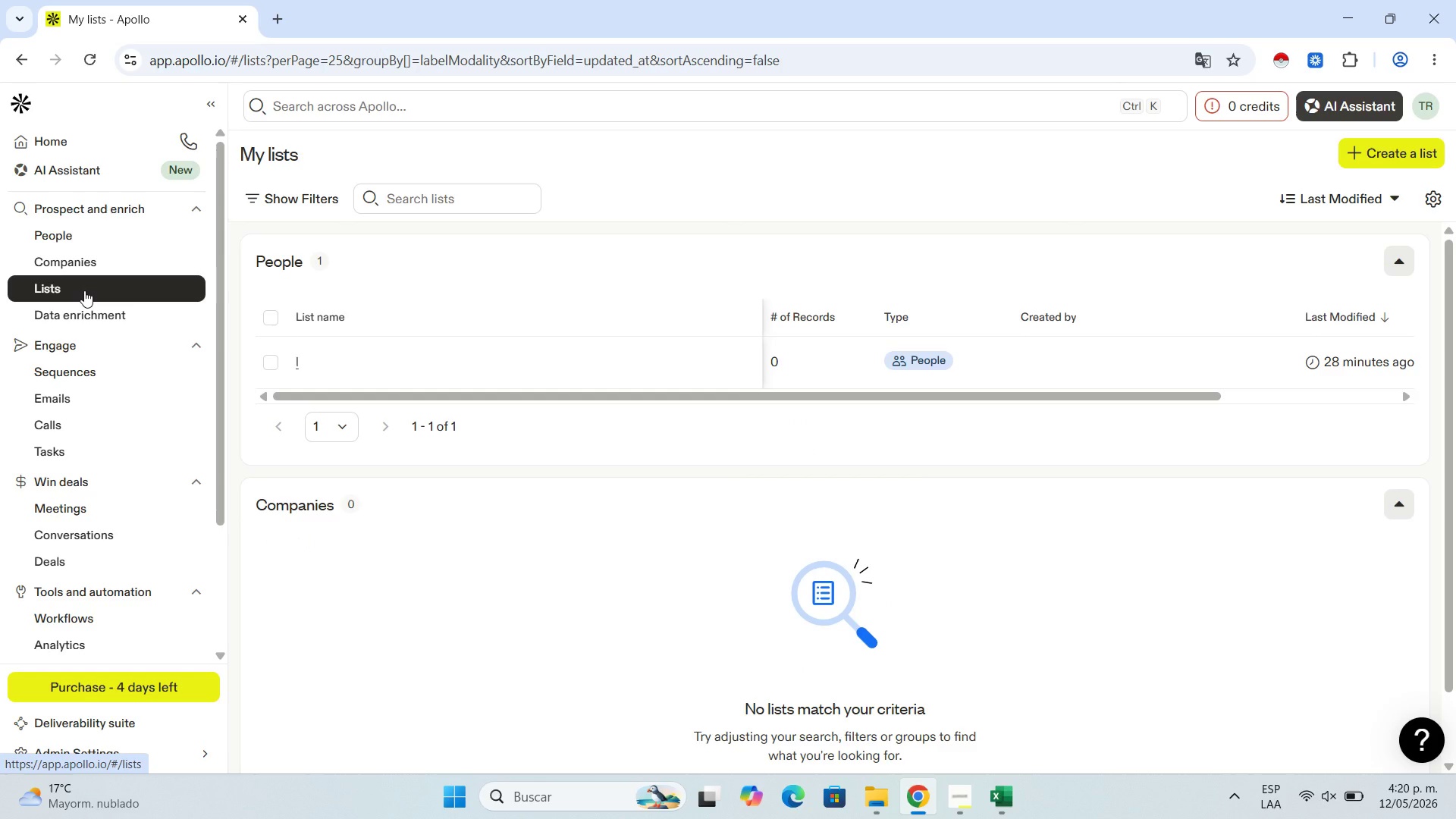 
wait(8.94)
 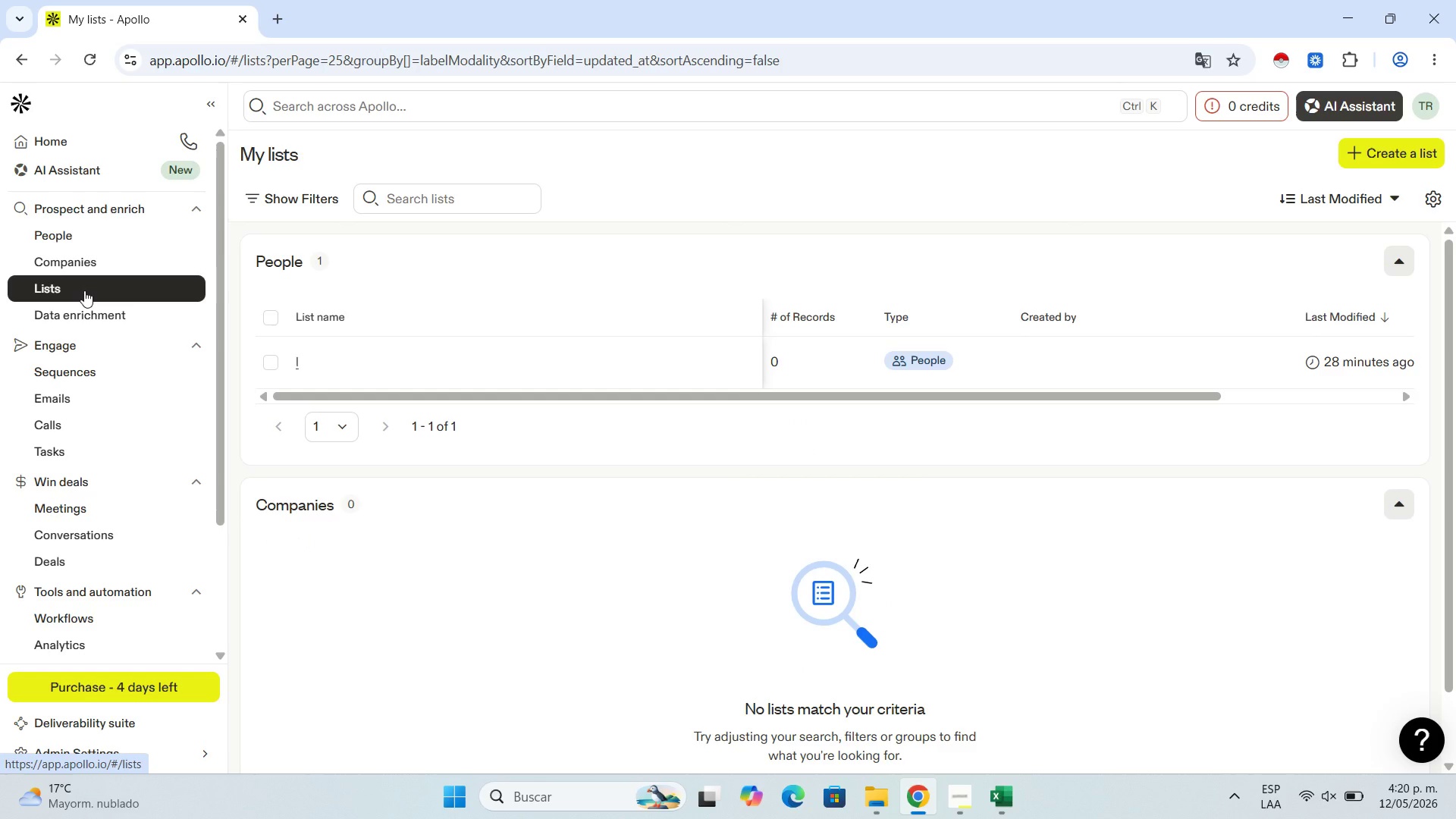 
left_click([265, 358])
 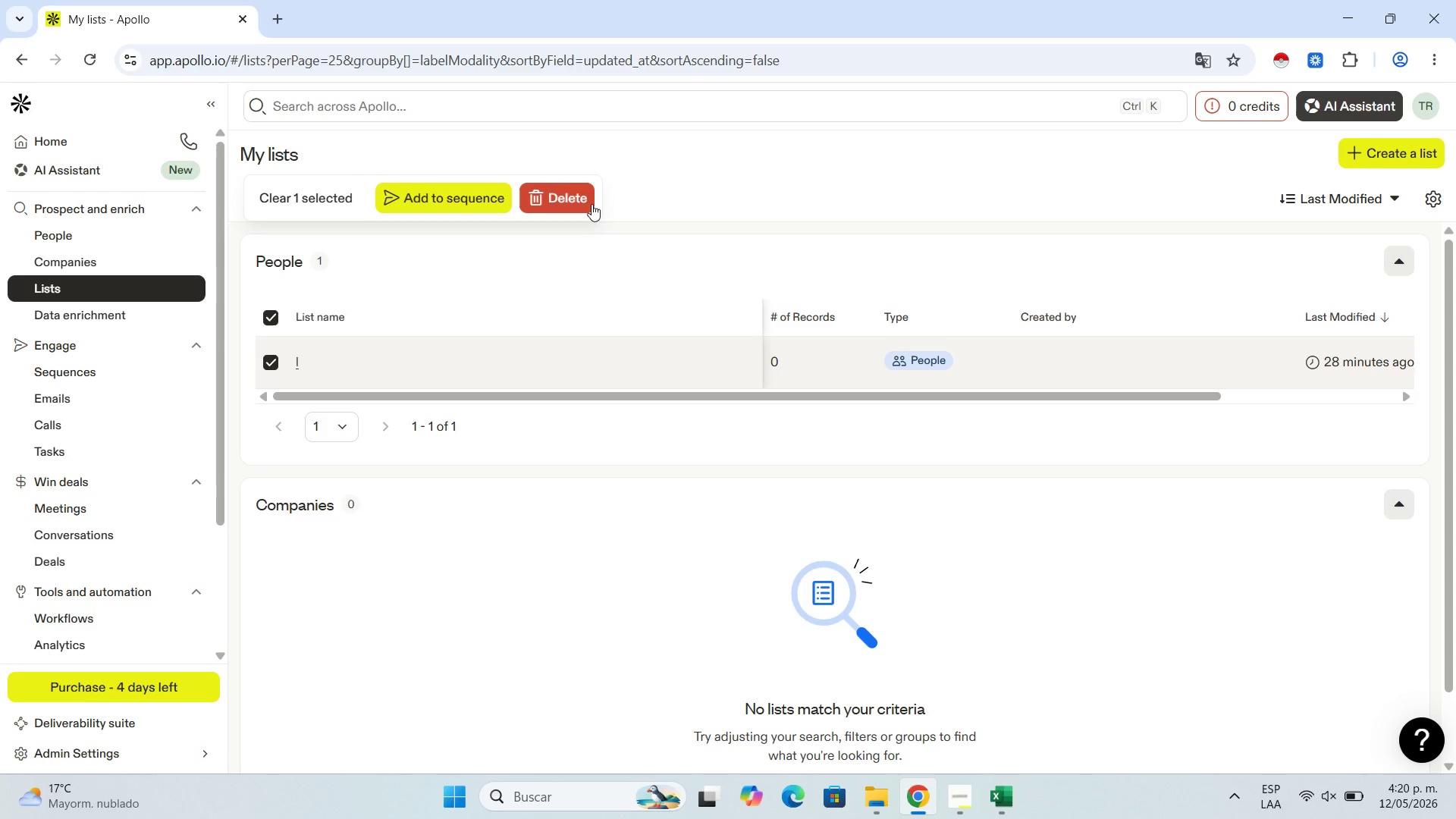 
left_click([570, 201])
 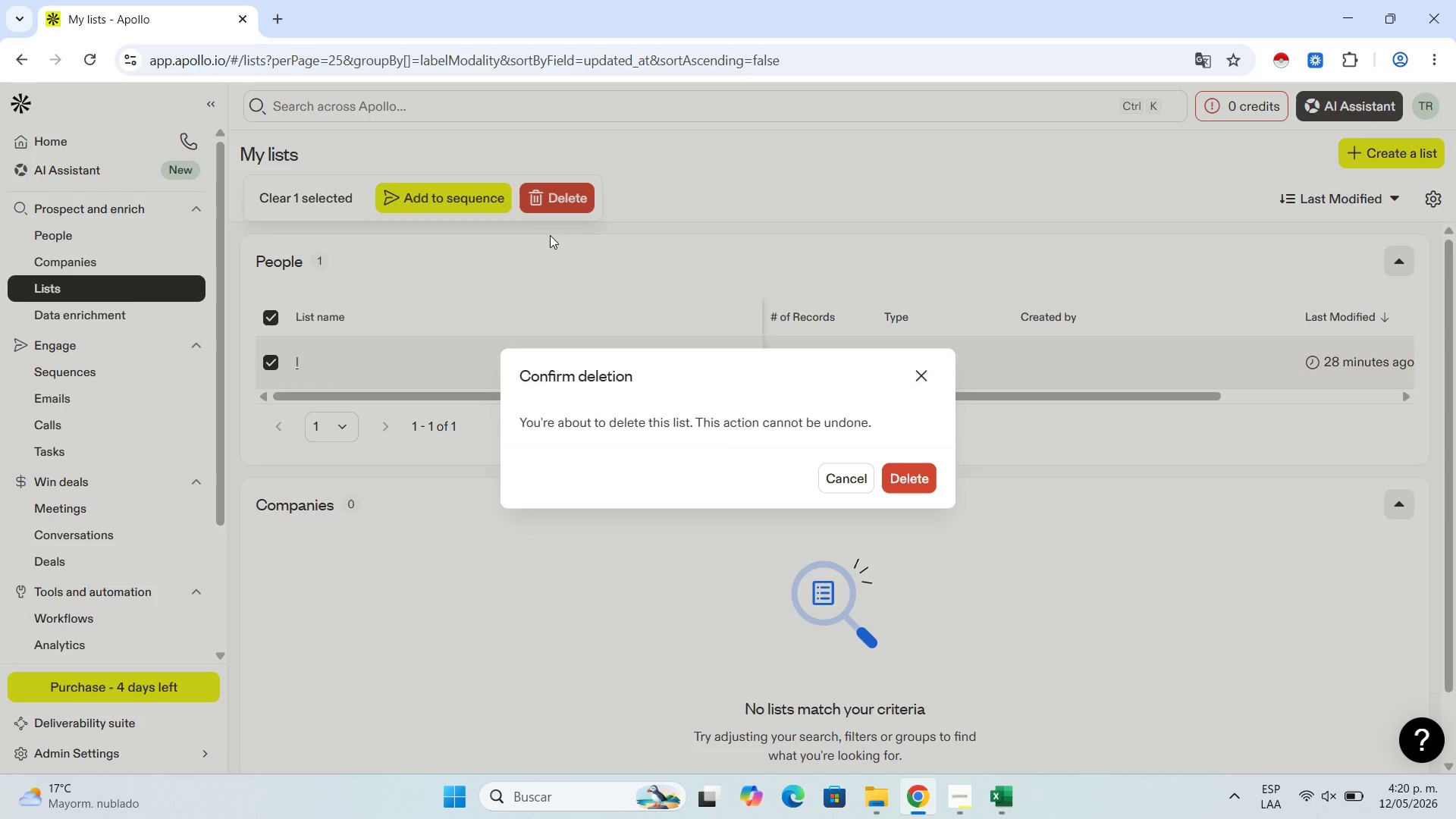 
mouse_move([527, 240])
 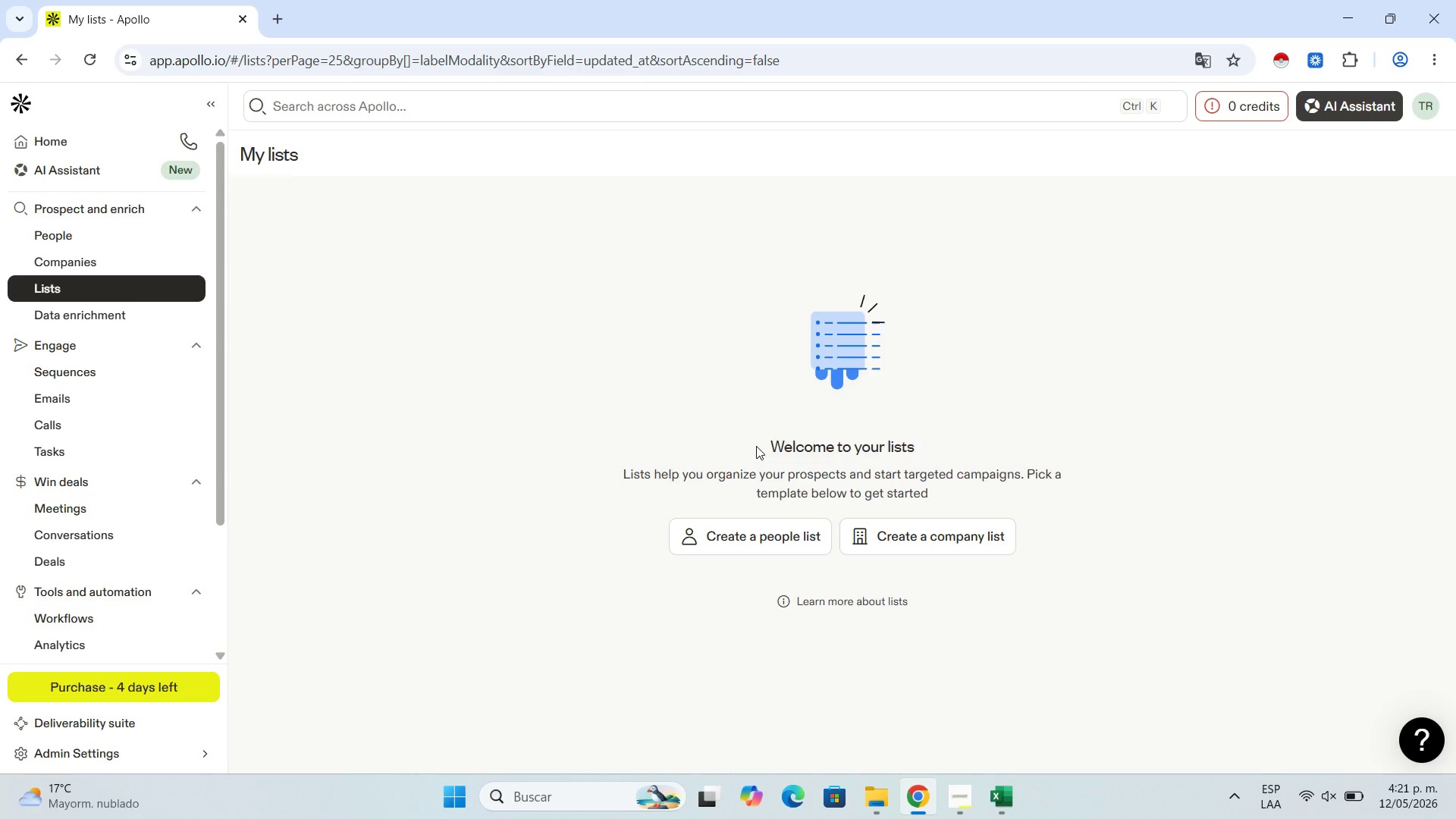 
wait(64.66)
 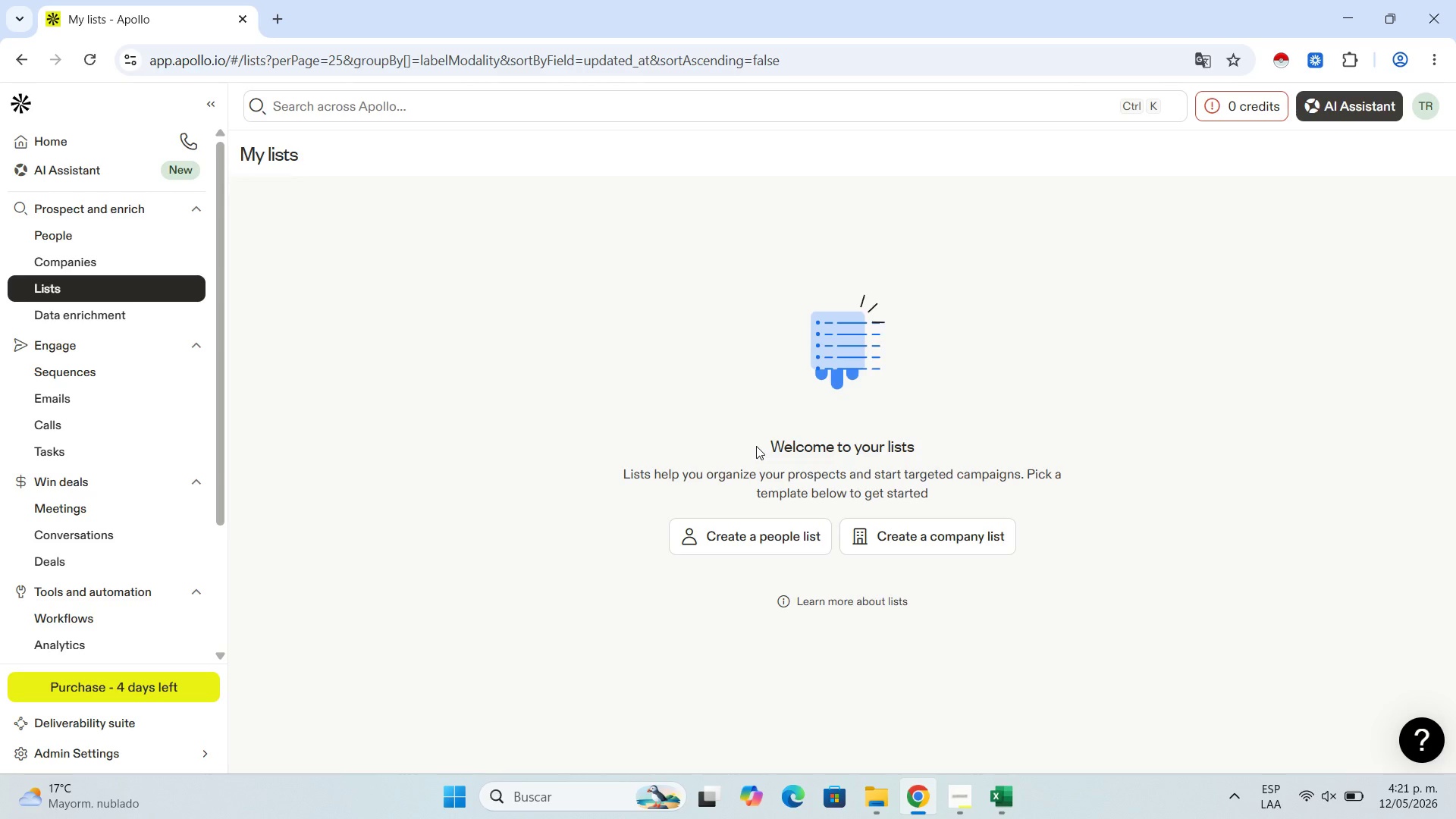 
left_click([747, 537])
 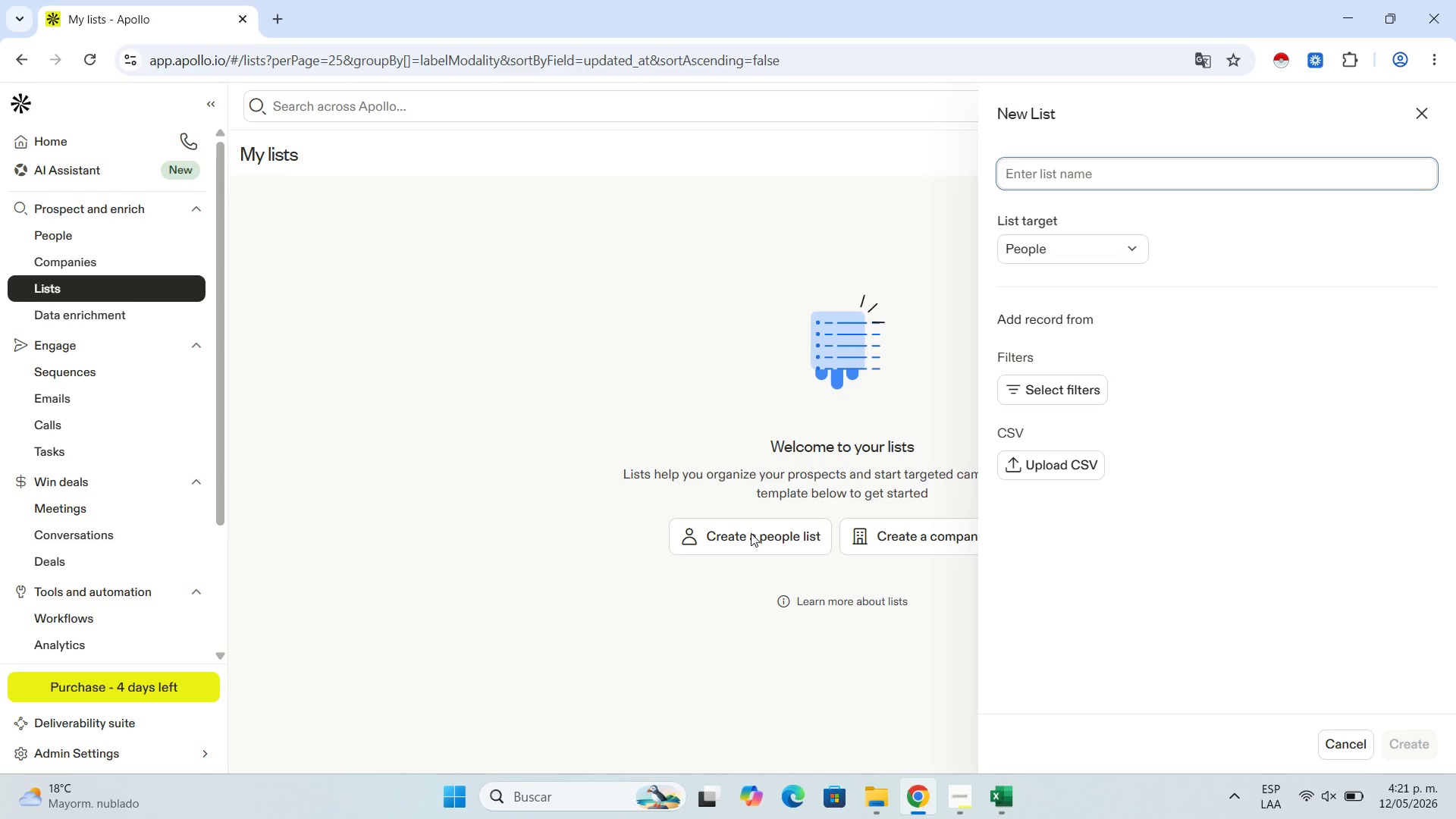 
wait(7.14)
 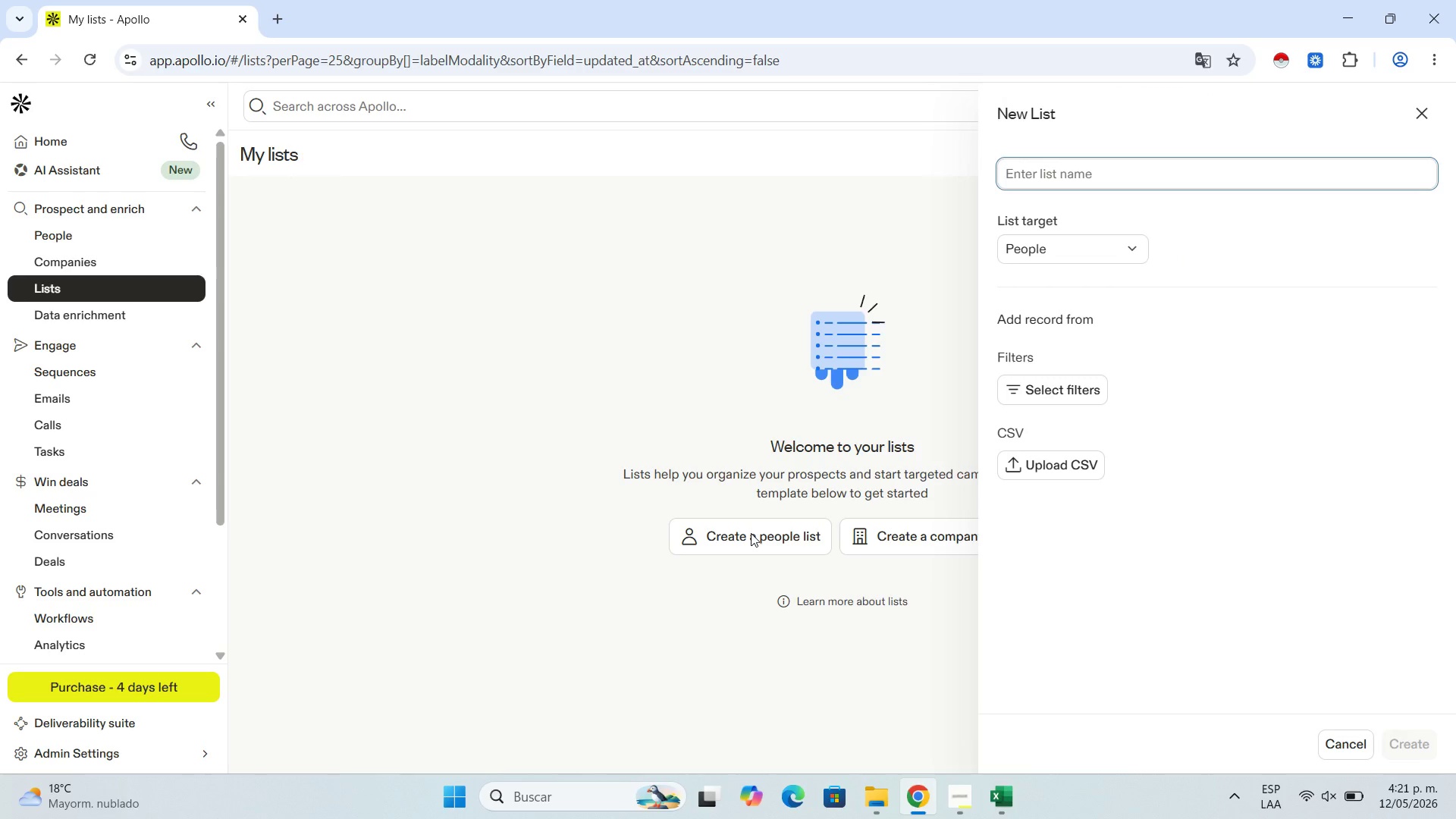 
left_click([1014, 792])
 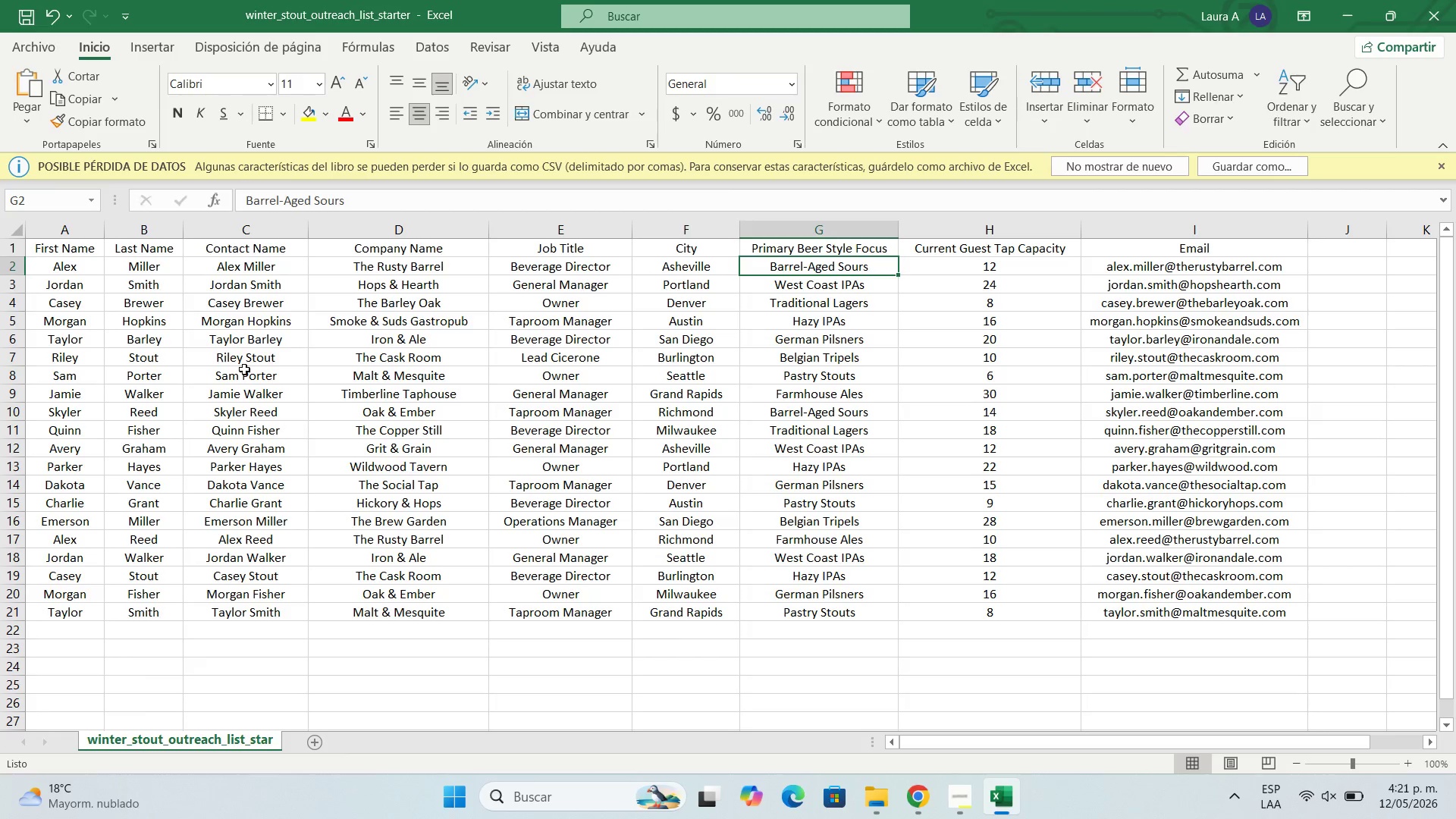 
scroll: coordinate [516, 551], scroll_direction: up, amount: 2.0
 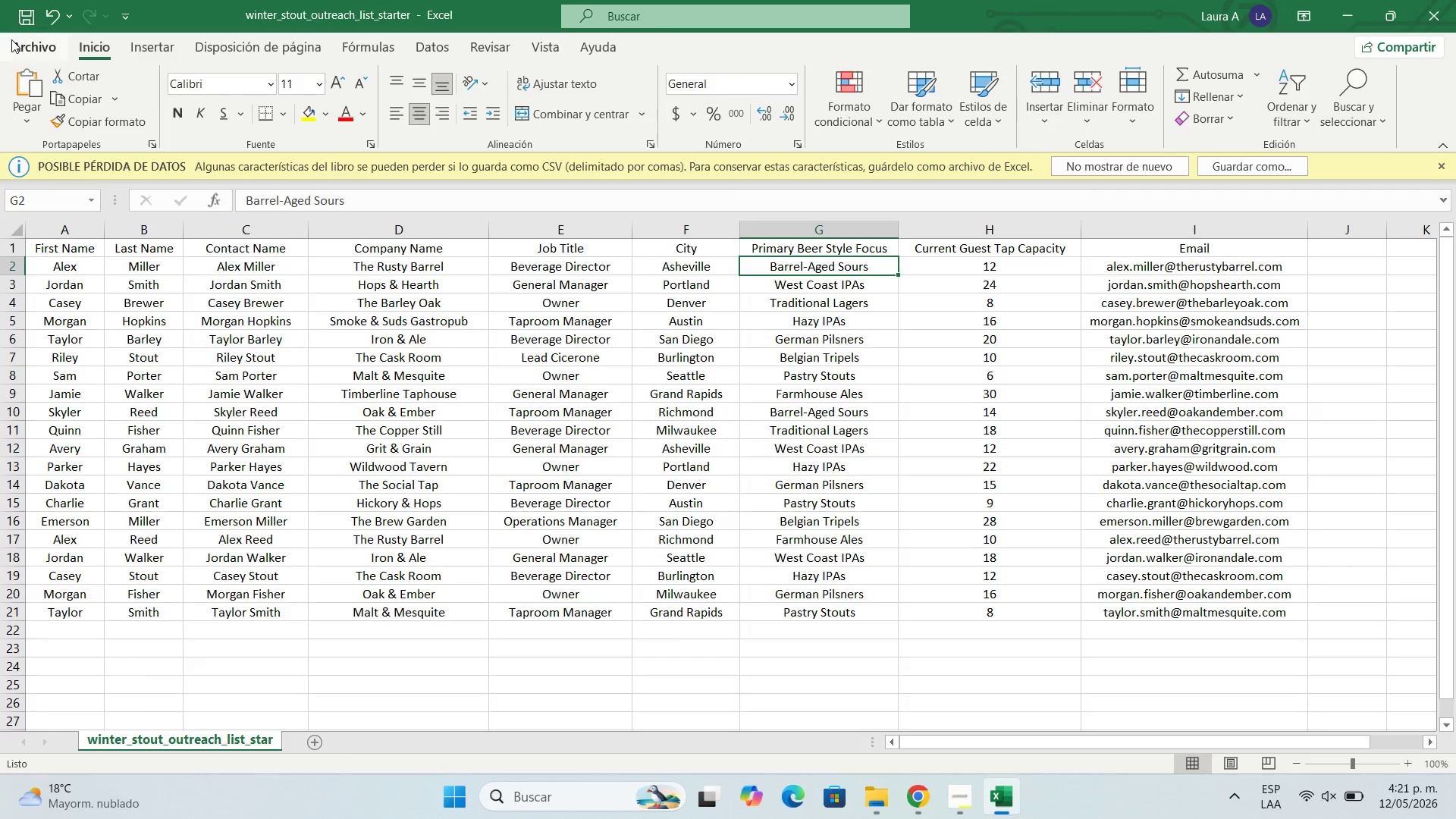 
left_click([11, 39])
 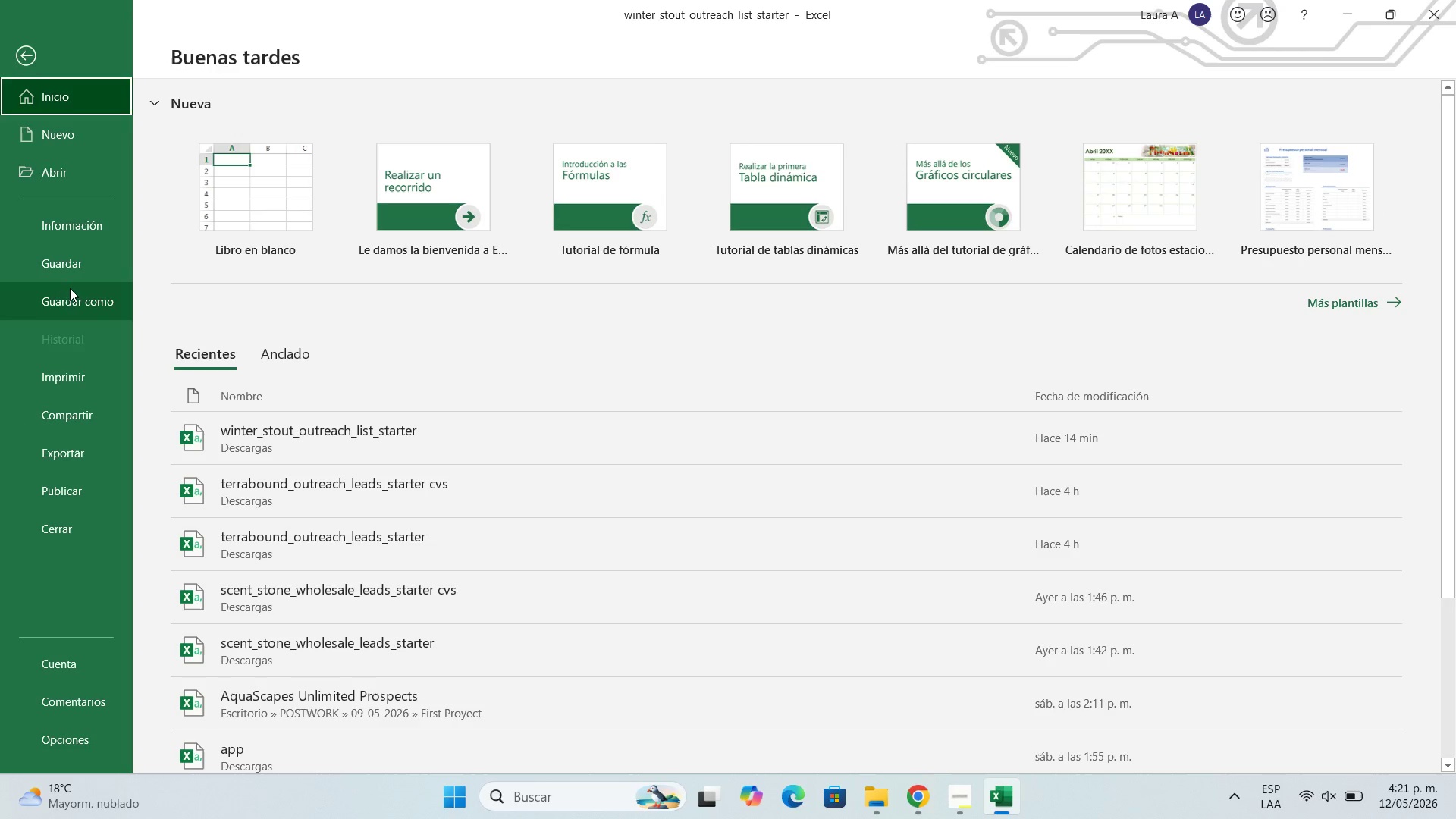 
left_click([68, 292])
 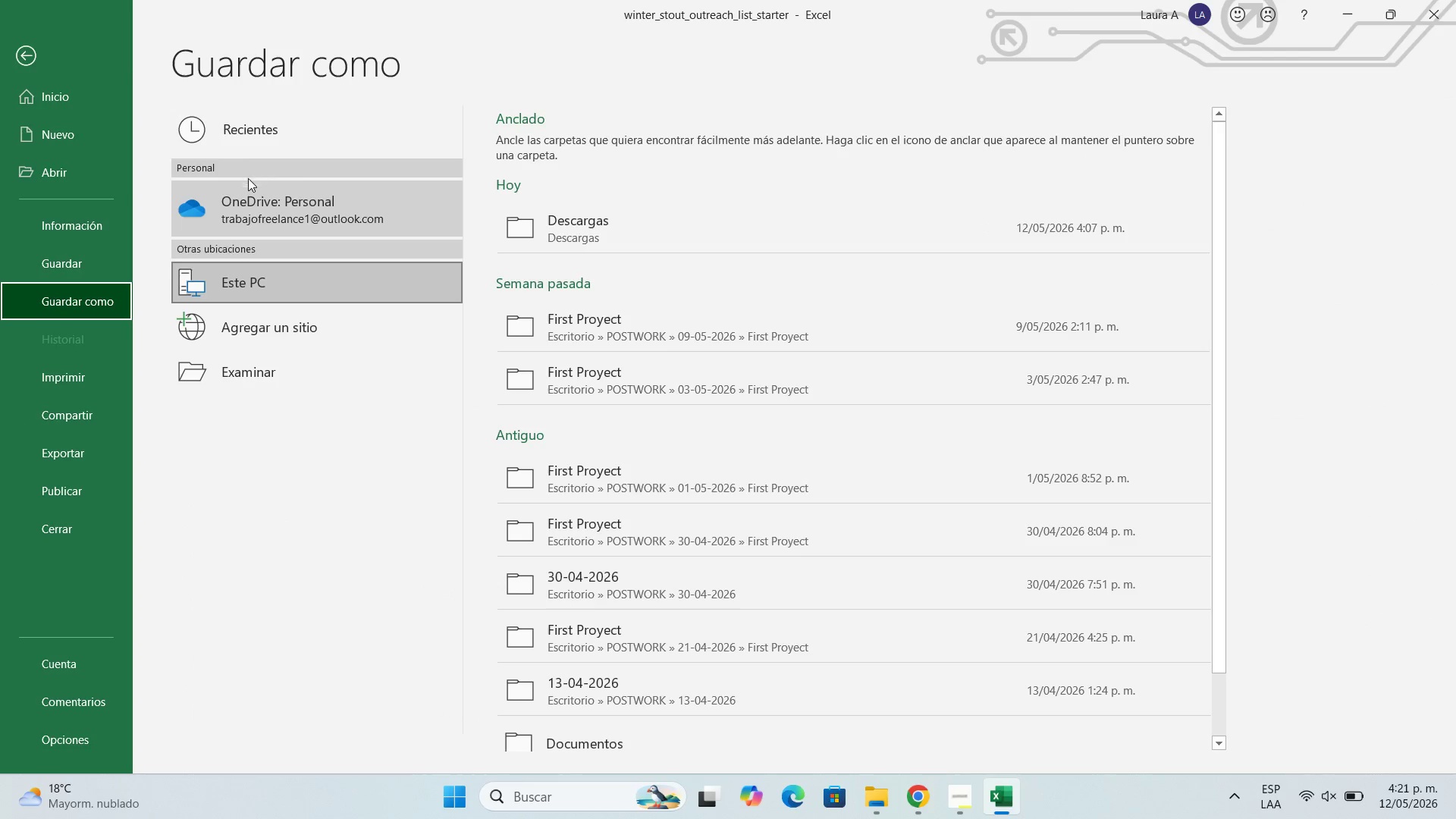 
left_click([544, 209])
 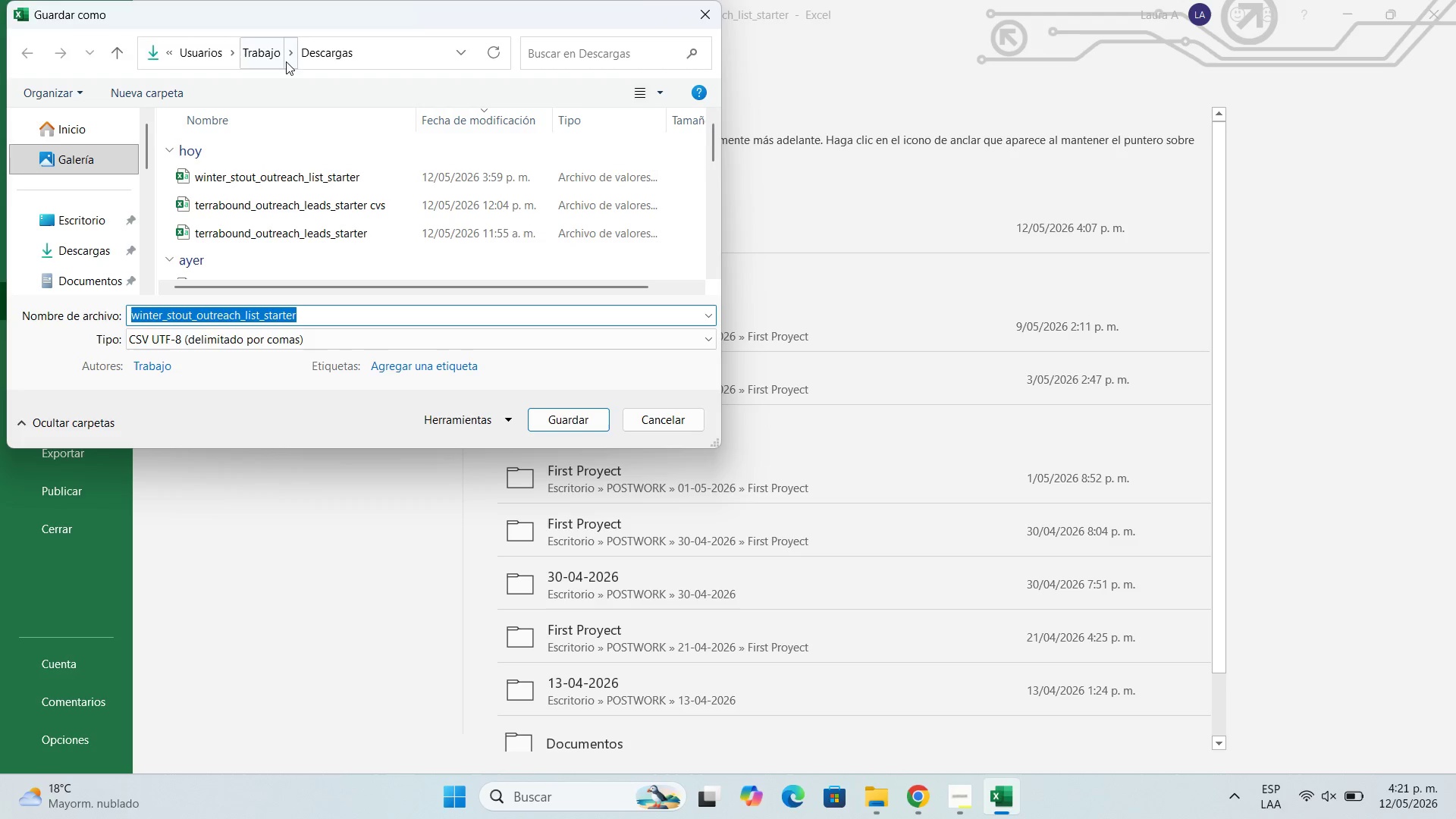 
wait(7.66)
 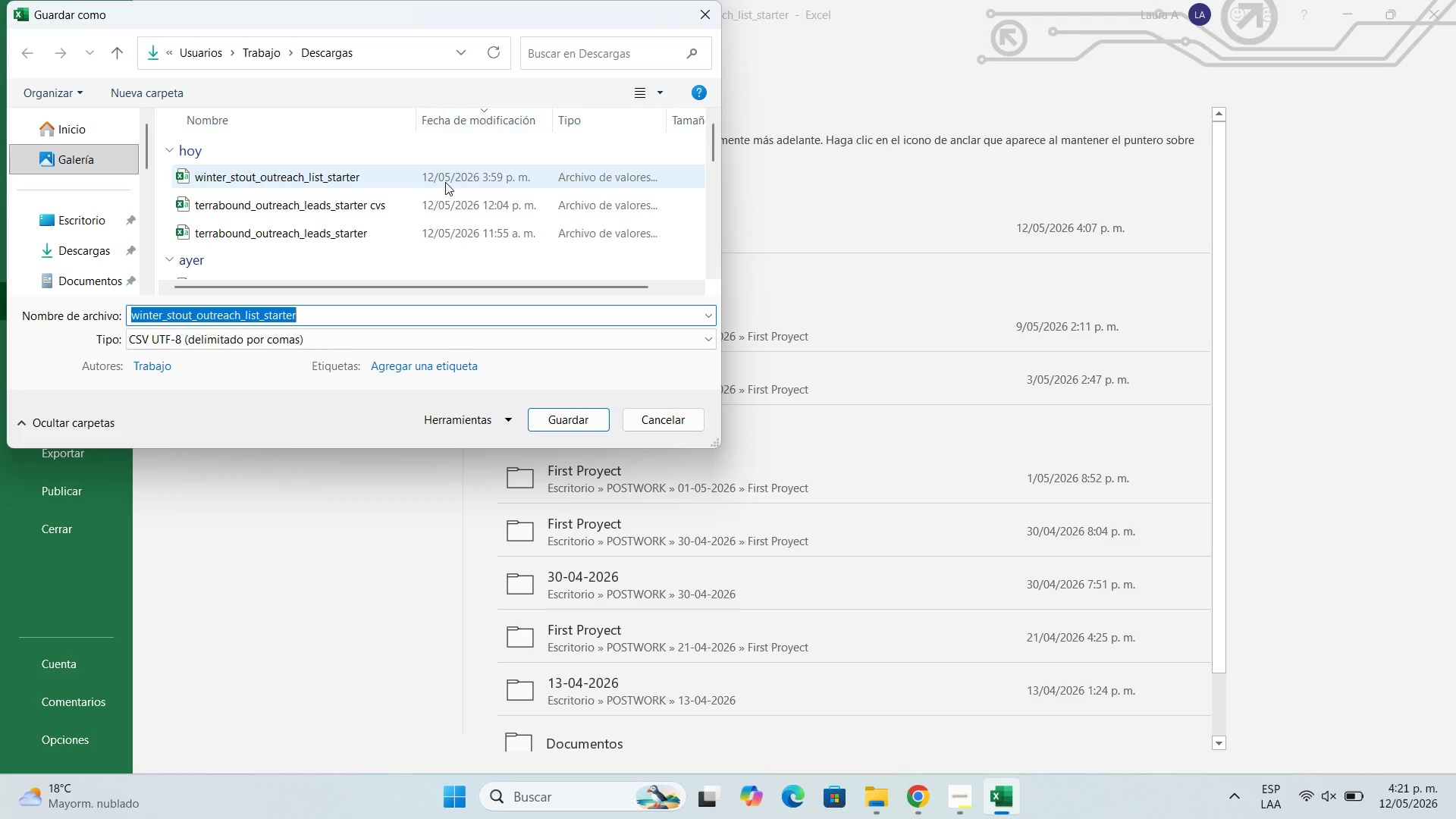 
left_click([229, 334])
 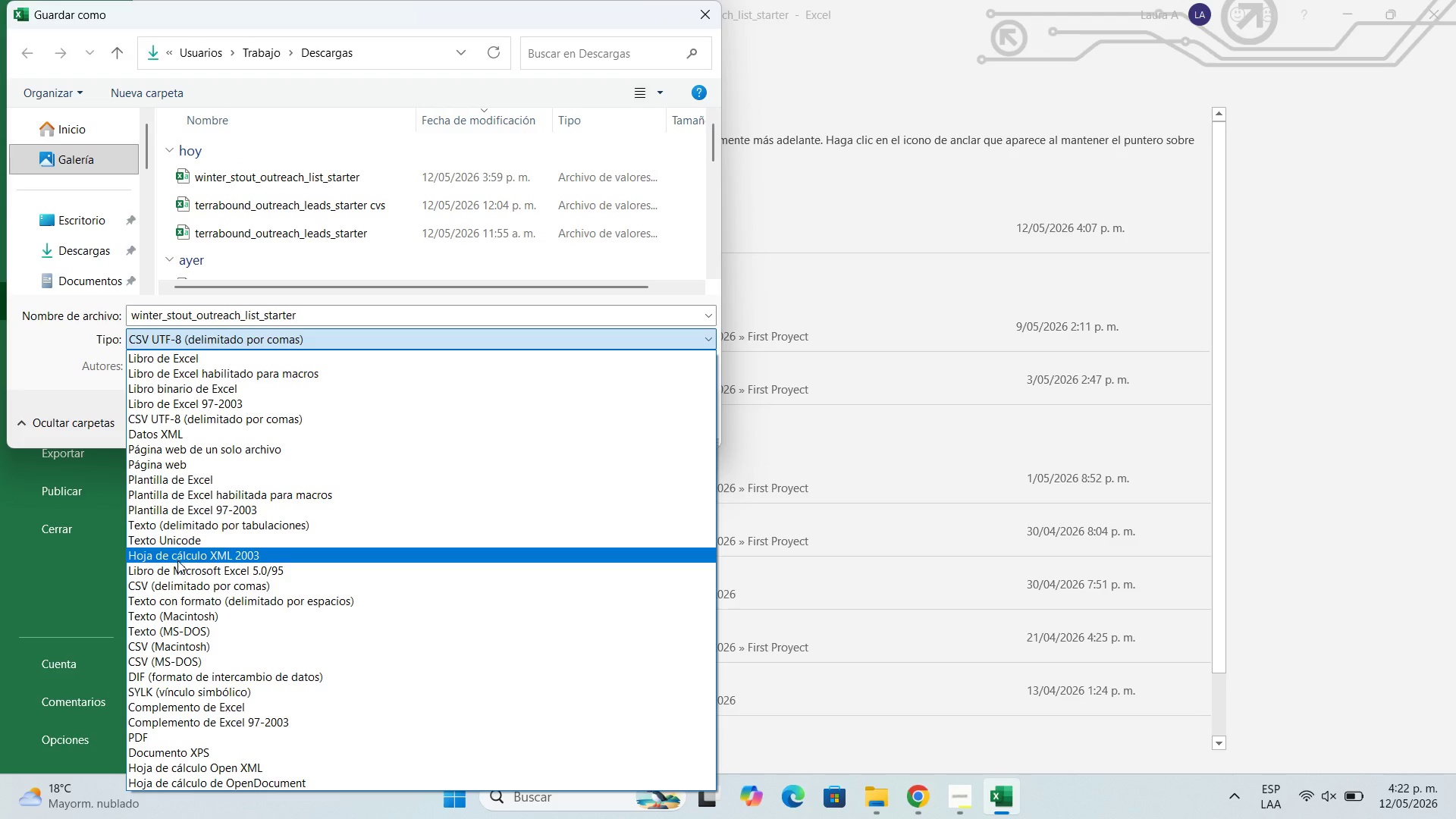 
left_click([165, 582])
 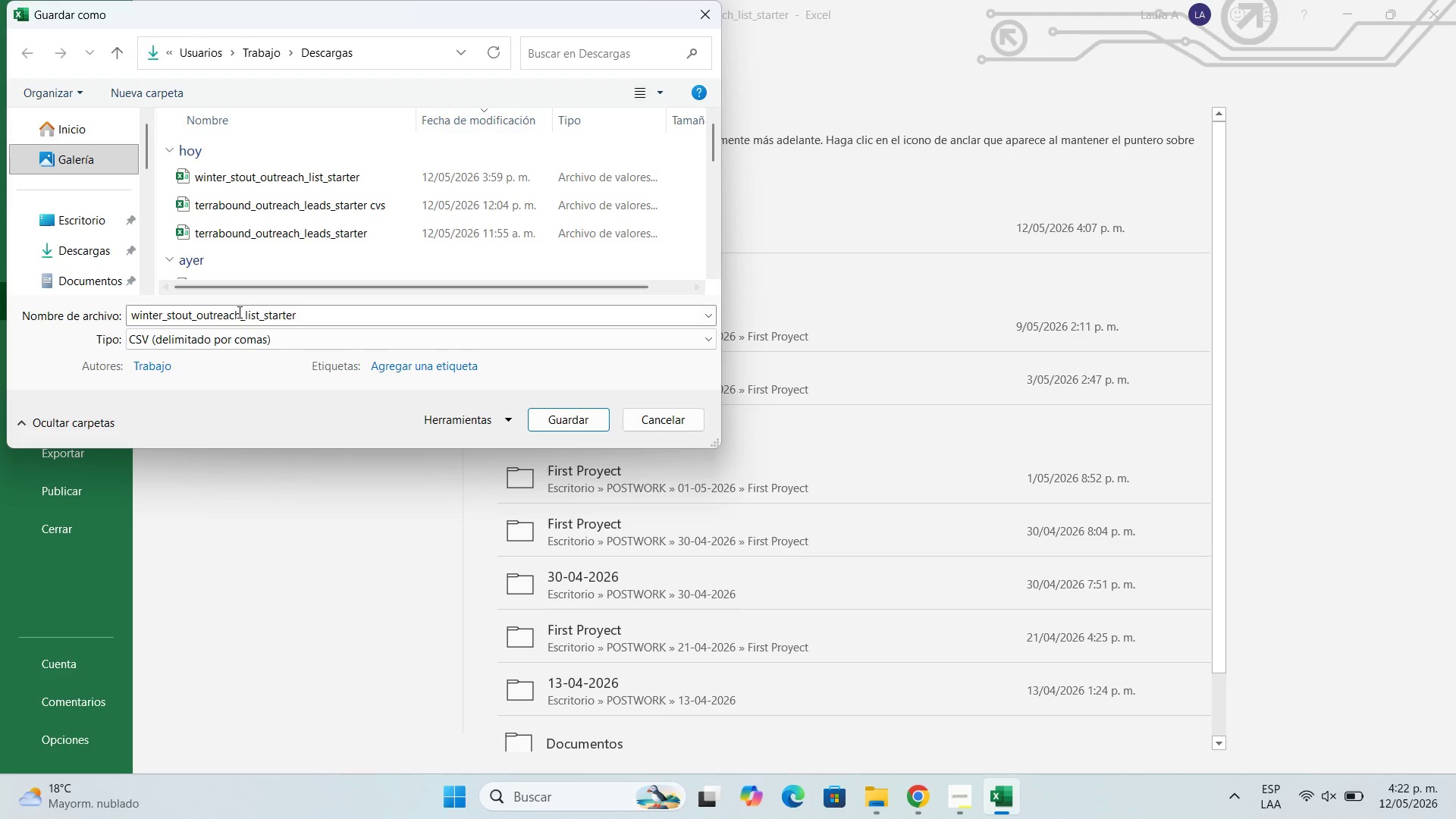 
left_click([238, 312])
 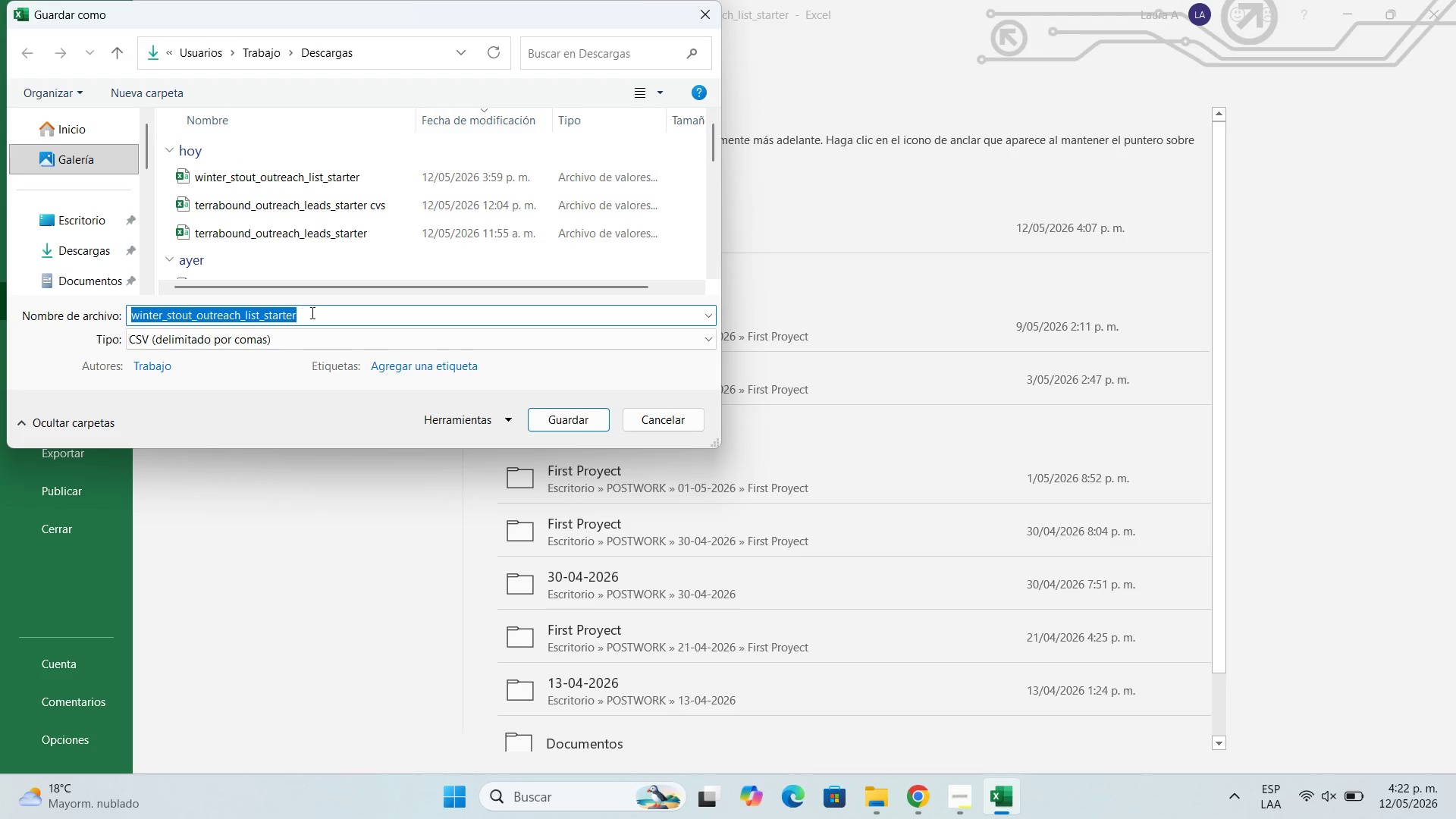 
left_click([325, 311])
 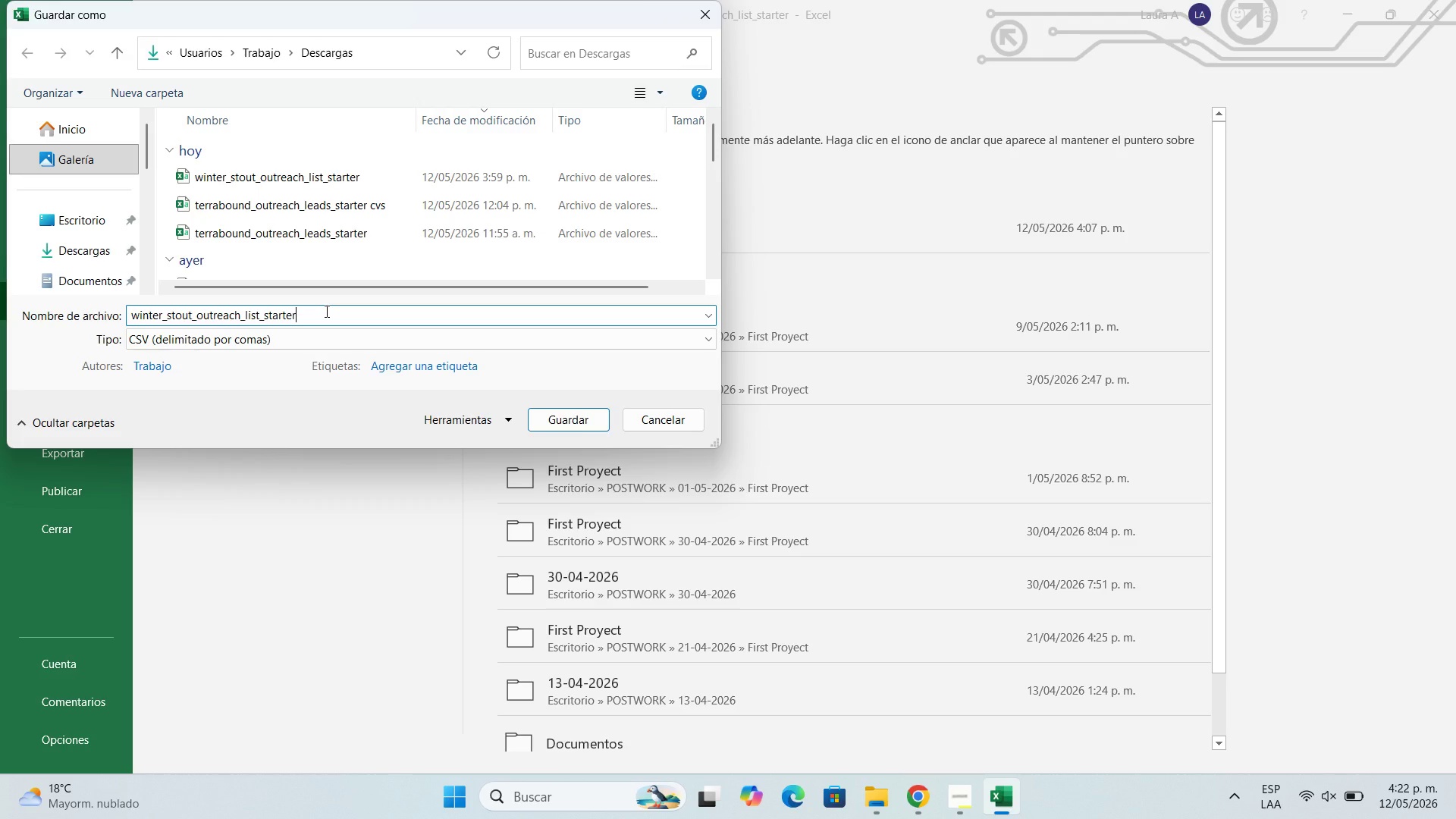 
wait(12.03)
 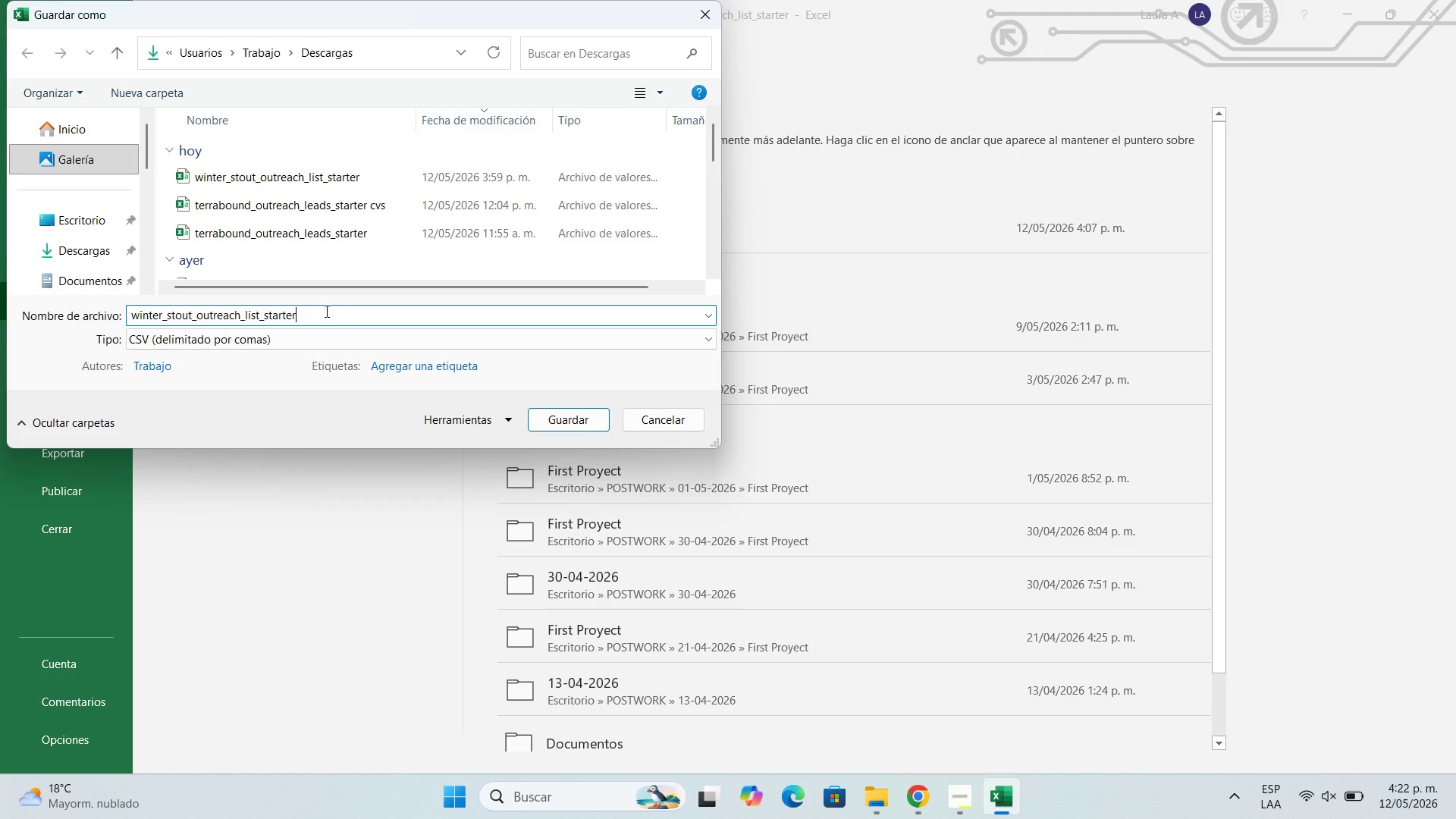 
left_click([325, 311])
 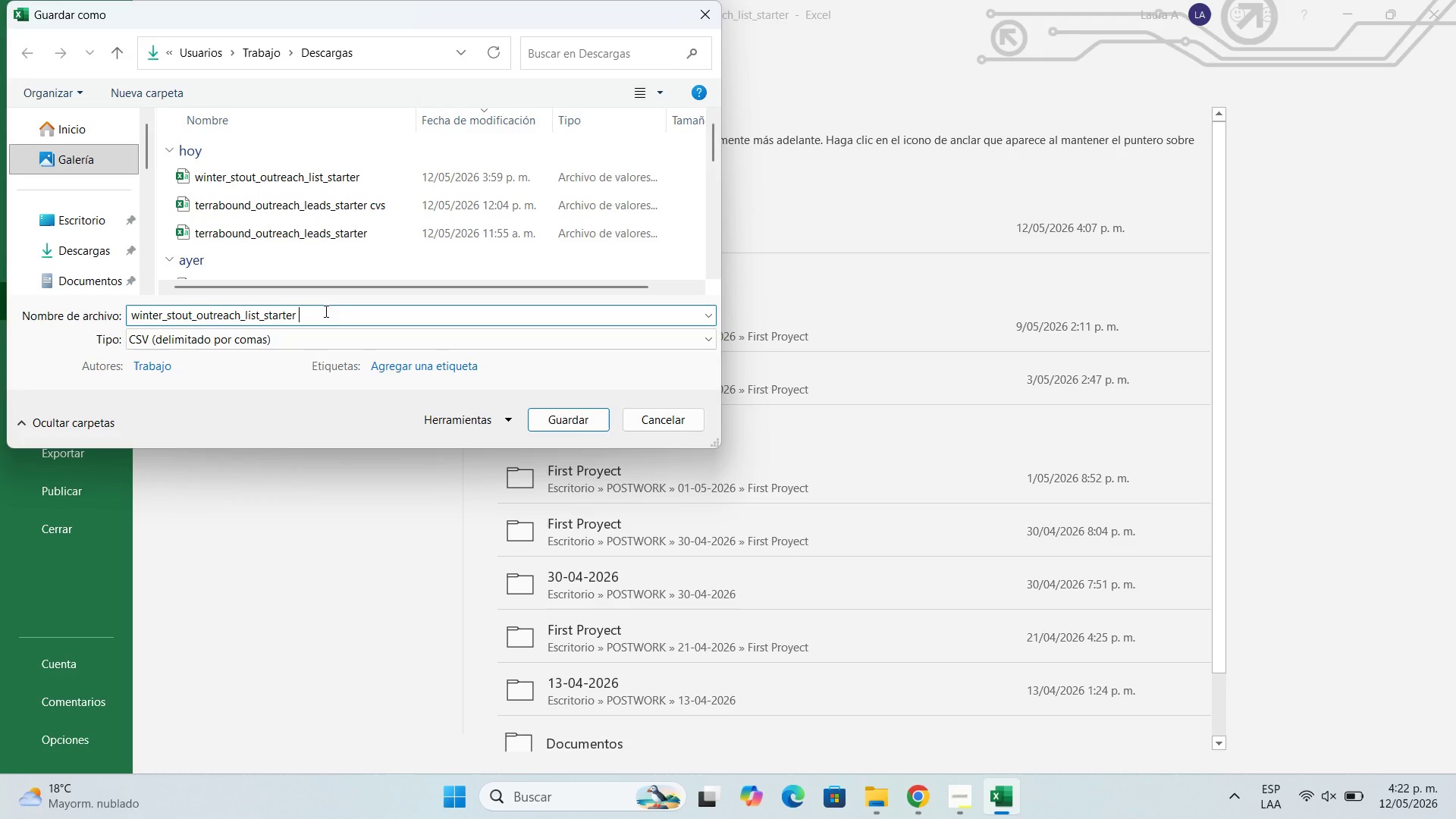 
type( cvs)
 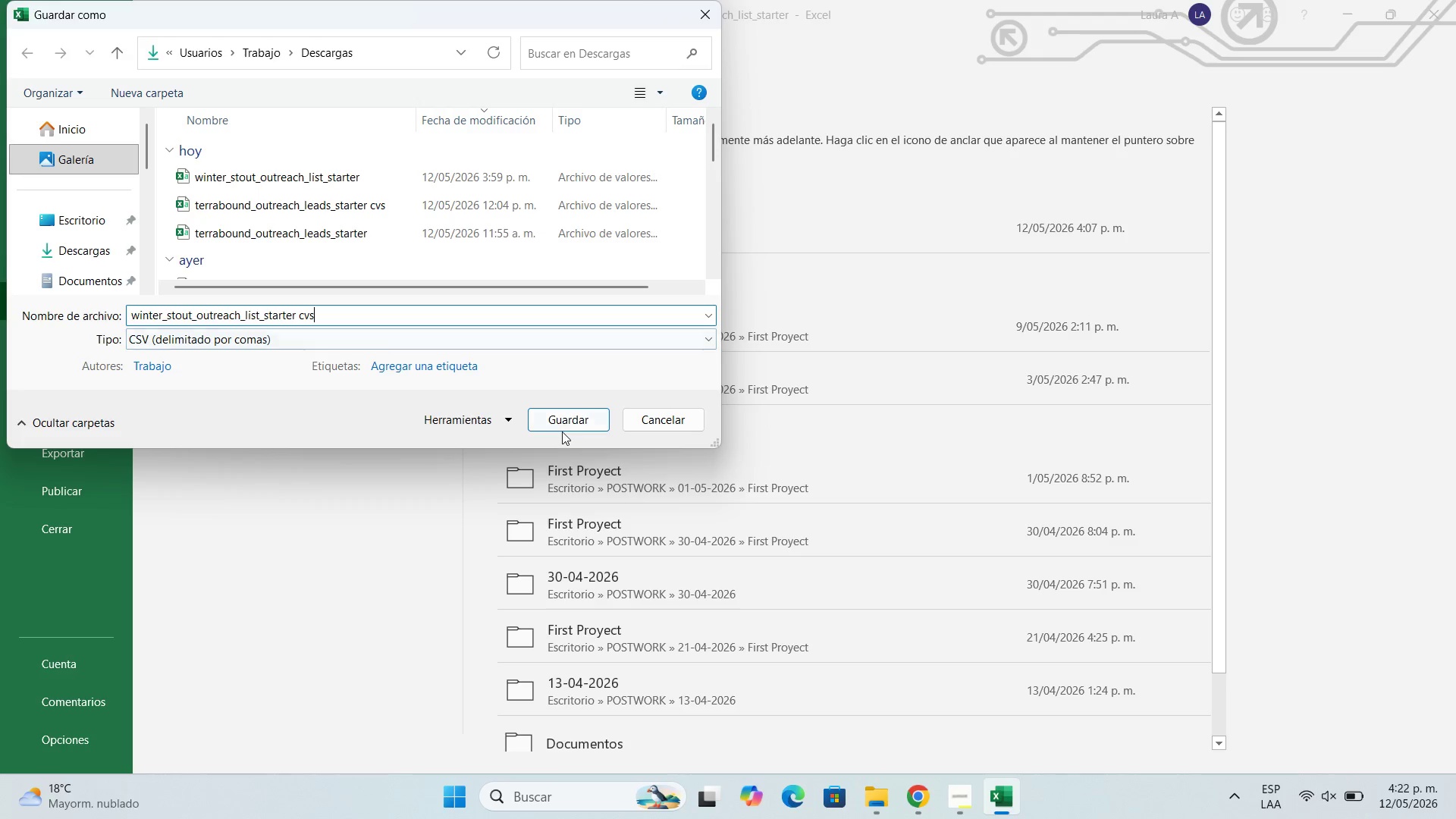 
left_click([562, 422])
 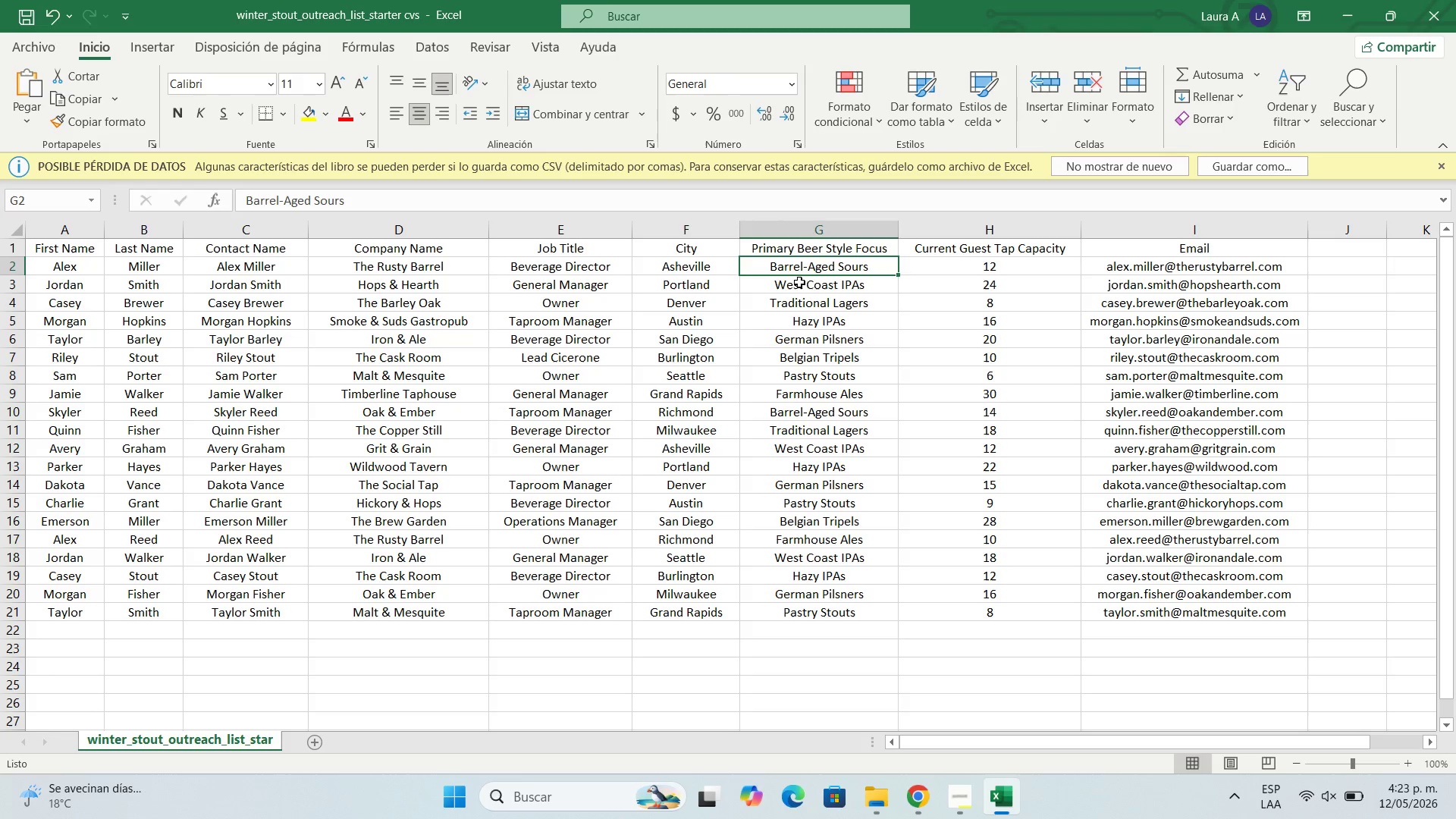 
wait(46.69)
 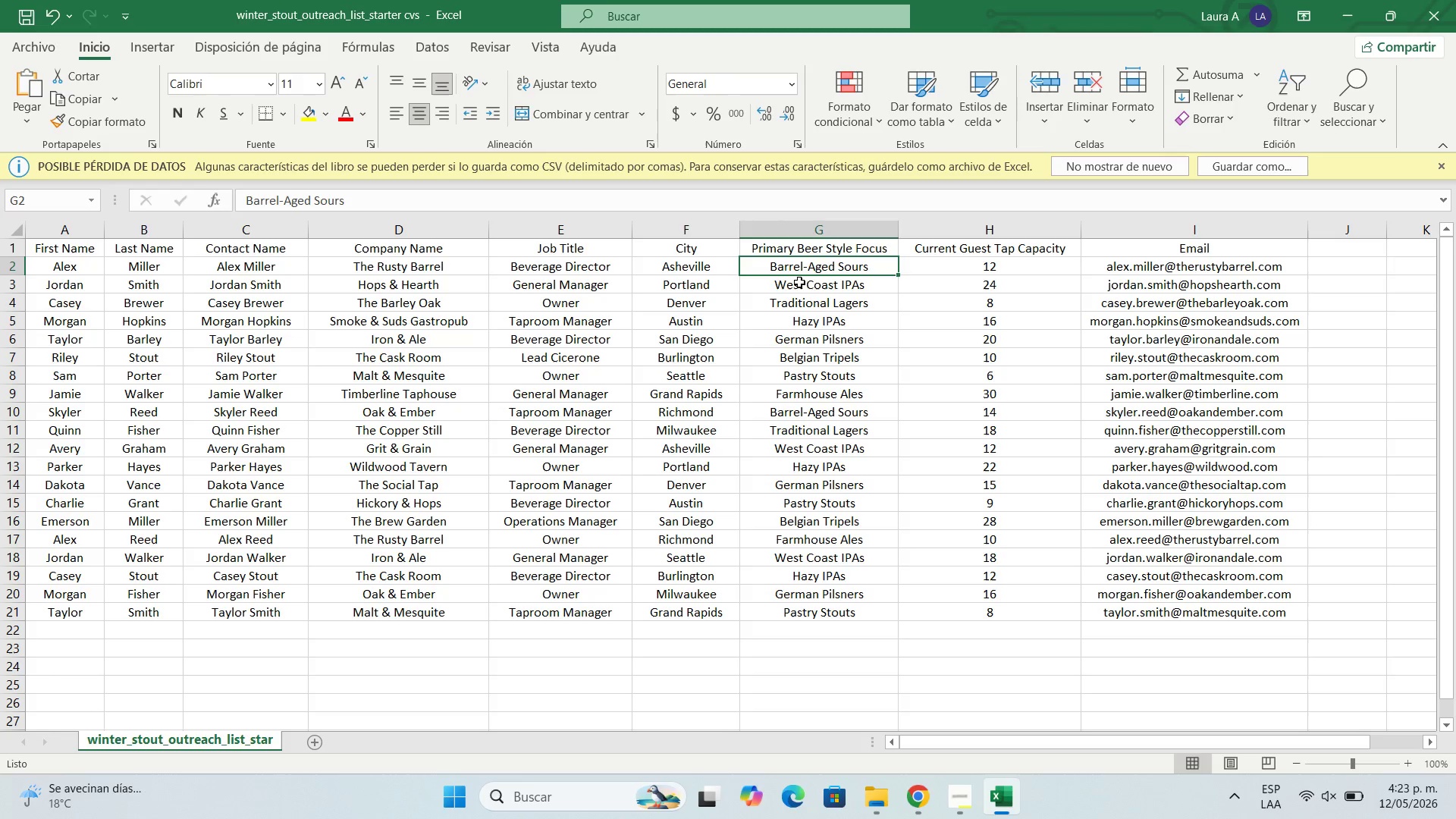 
left_click([1362, 2])
 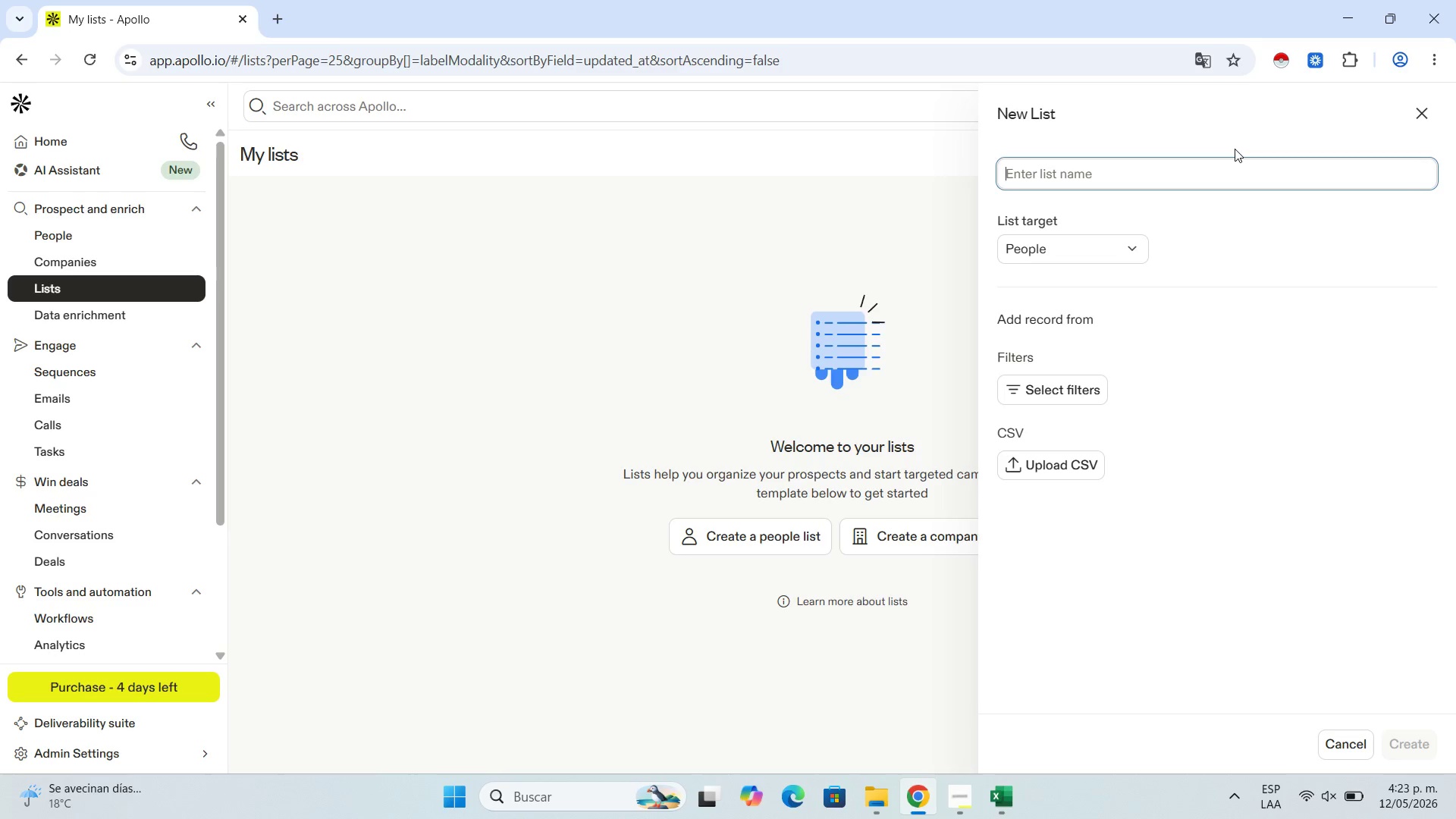 
type(Winter Stout Our)
key(Backspace)
type(treach )
key(Backspace)
 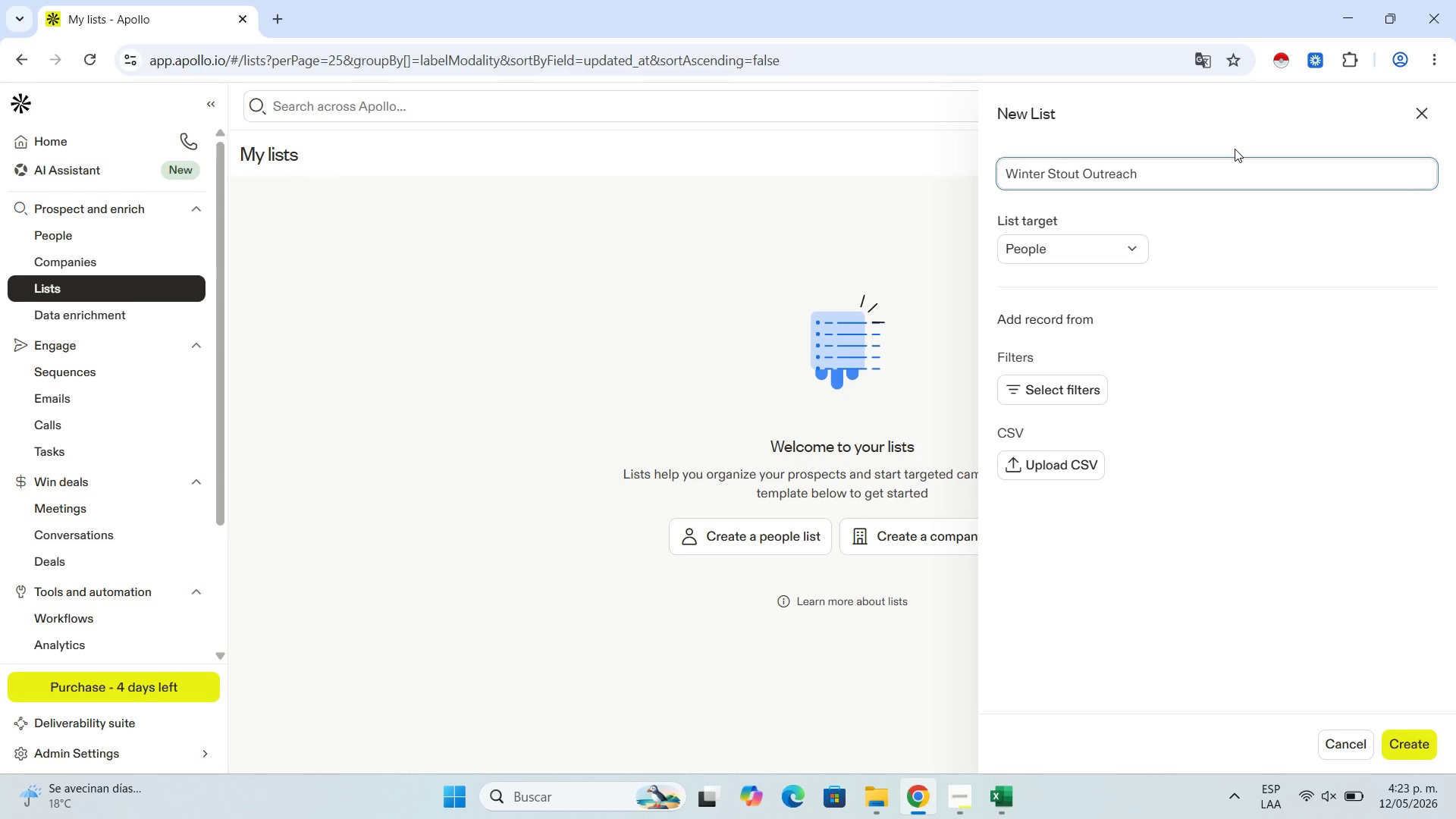 
wait(6.84)
 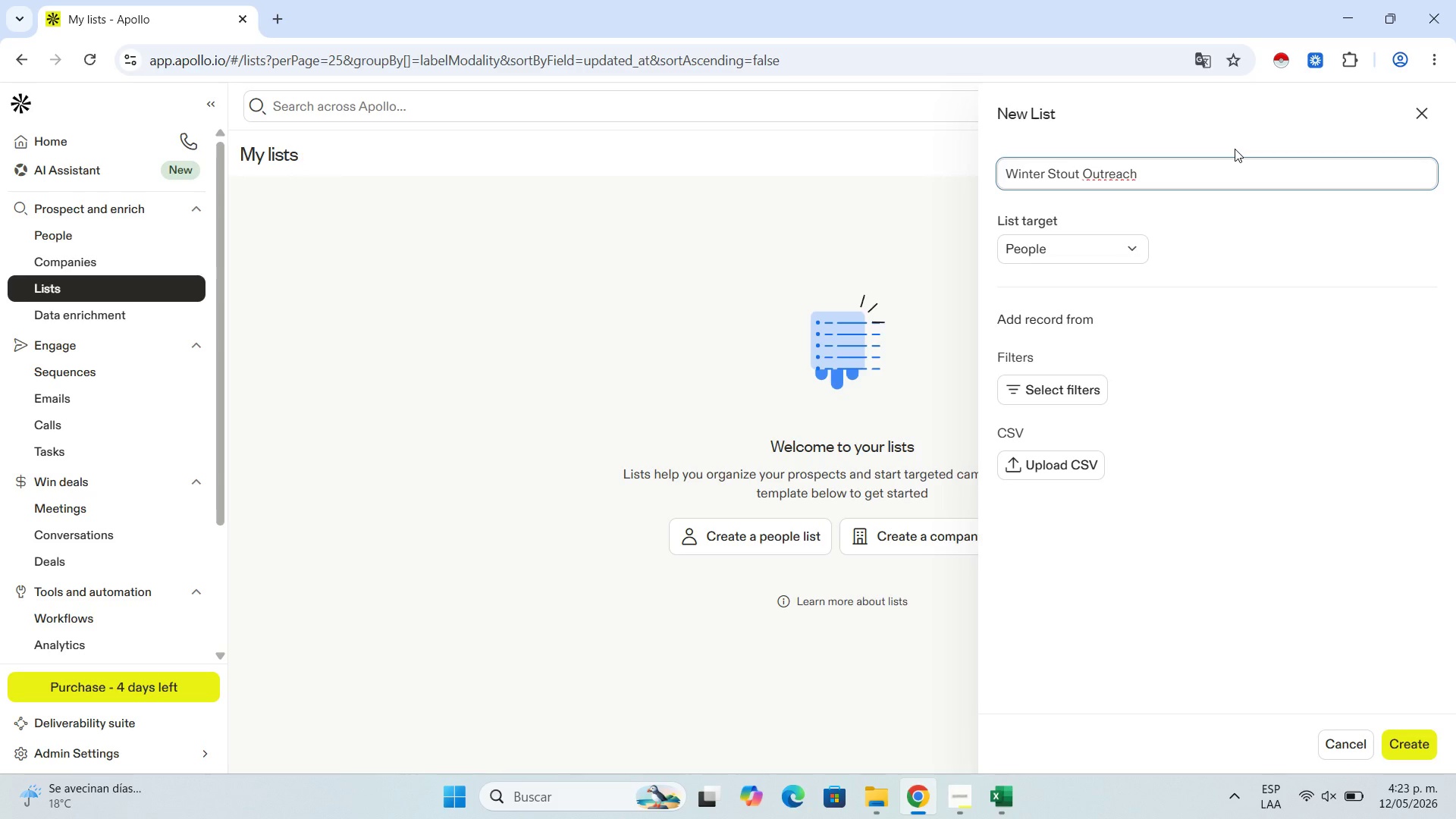 
left_click([1050, 472])
 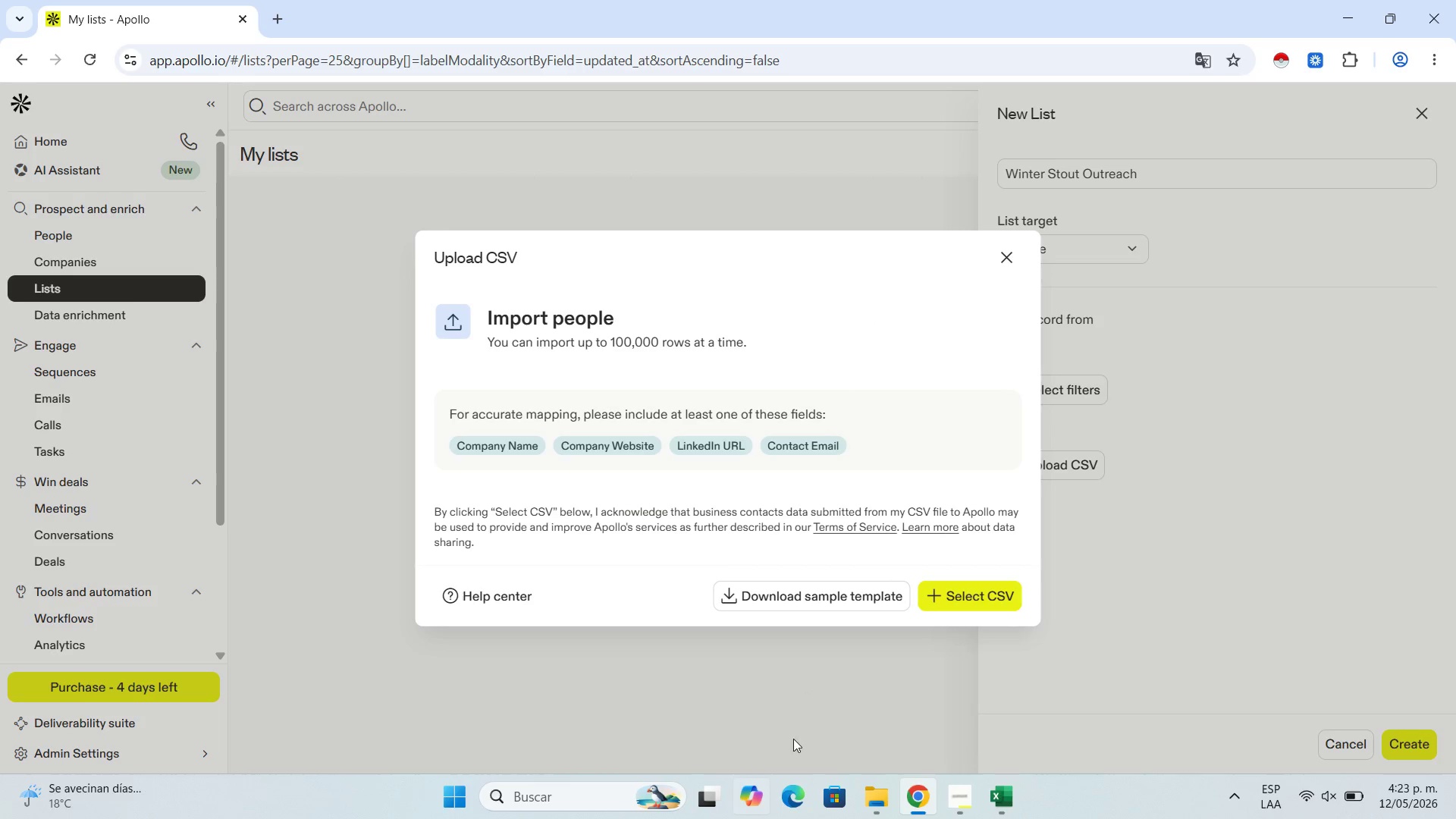 
wait(8.14)
 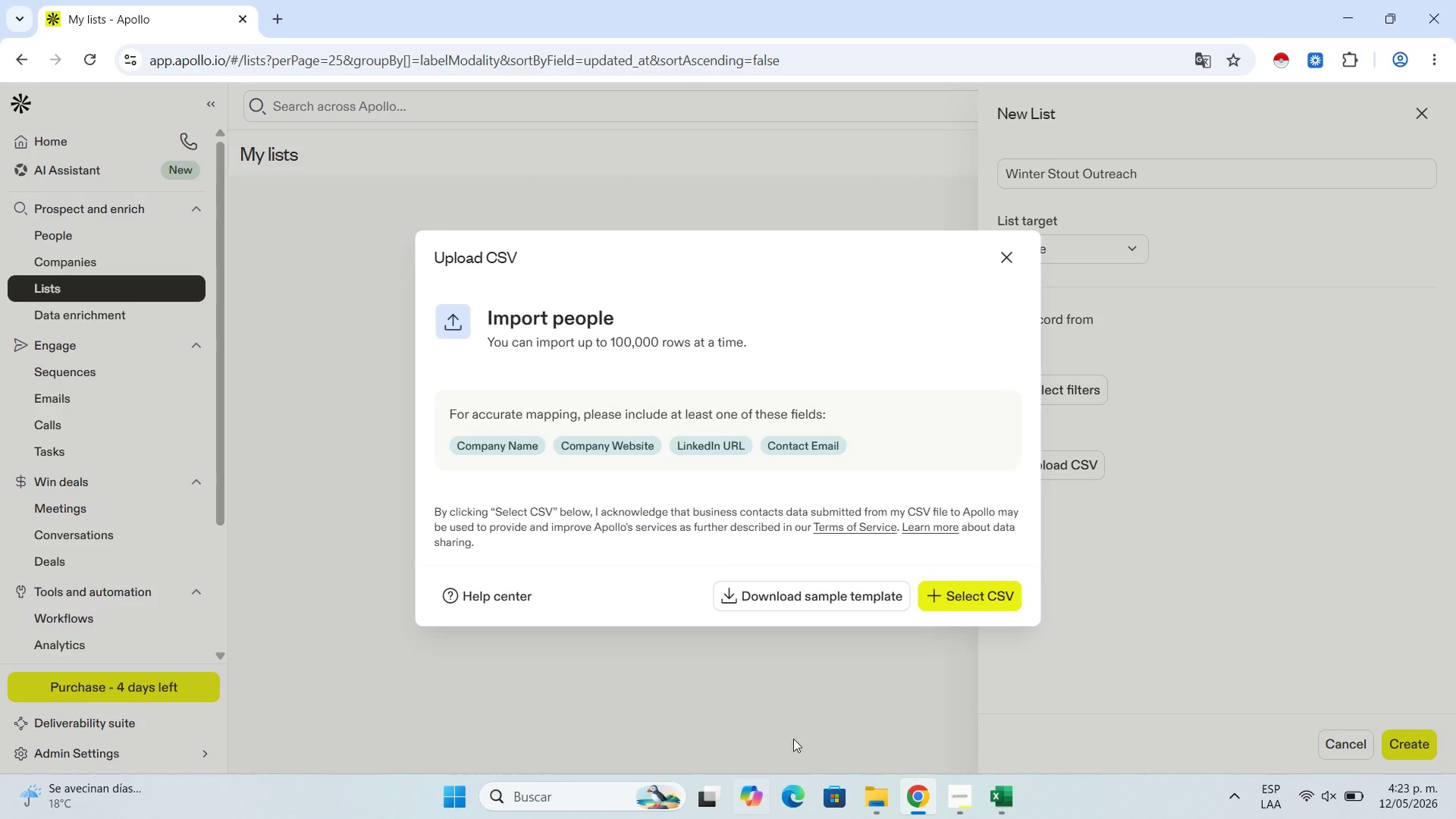 
left_click([944, 592])
 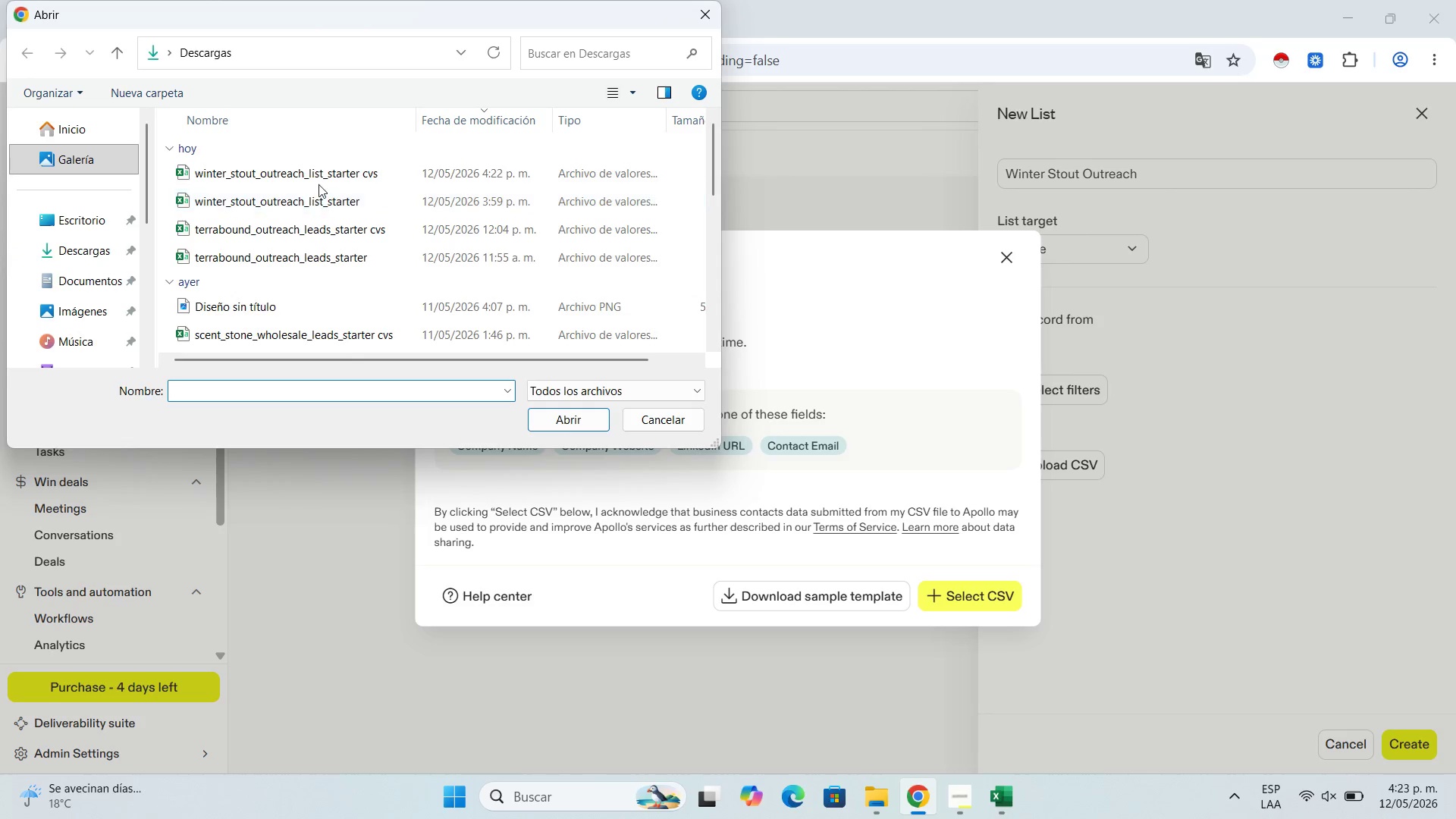 
double_click([344, 171])